 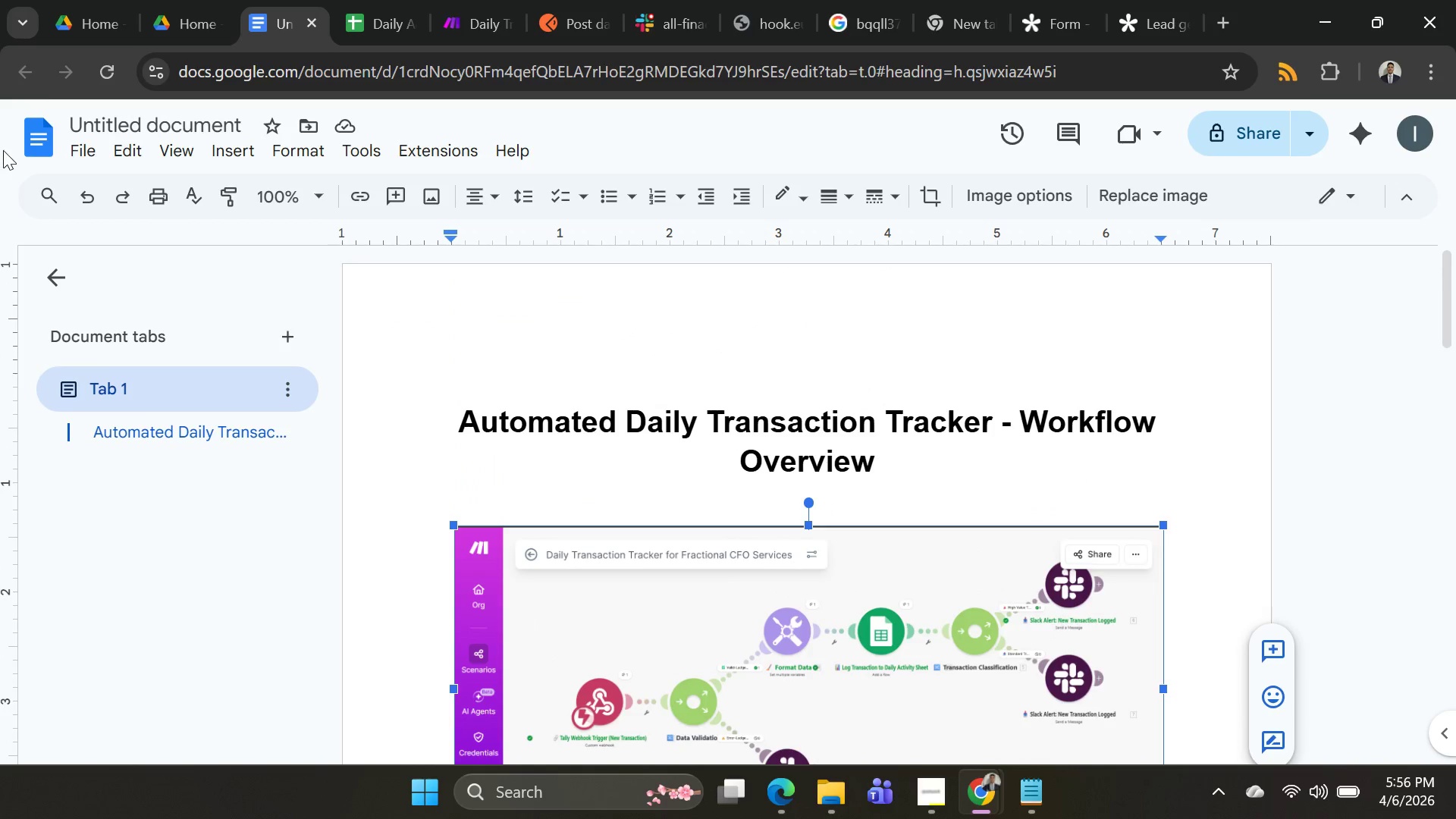 
left_click([93, 149])
 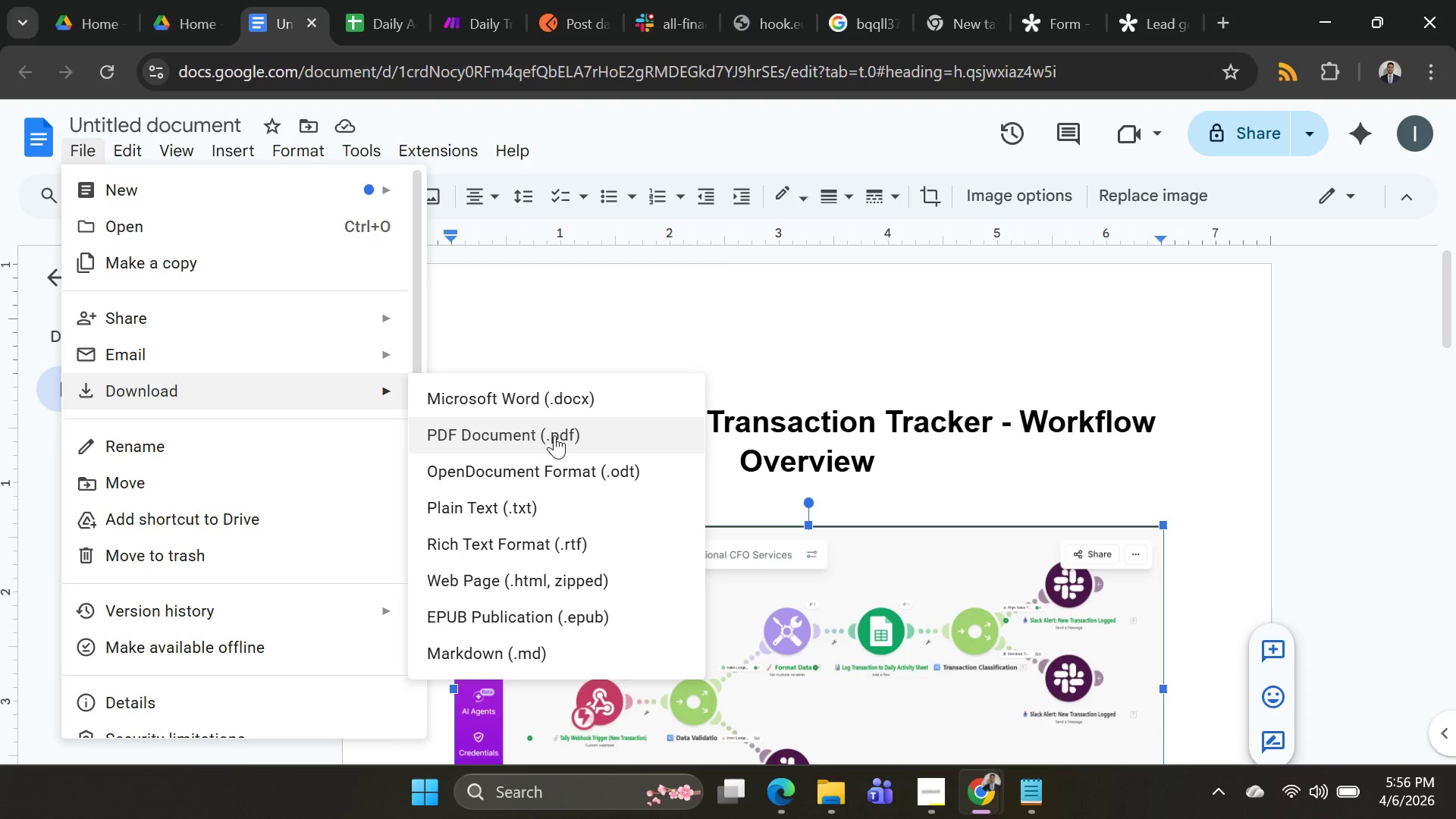 
left_click([563, 446])
 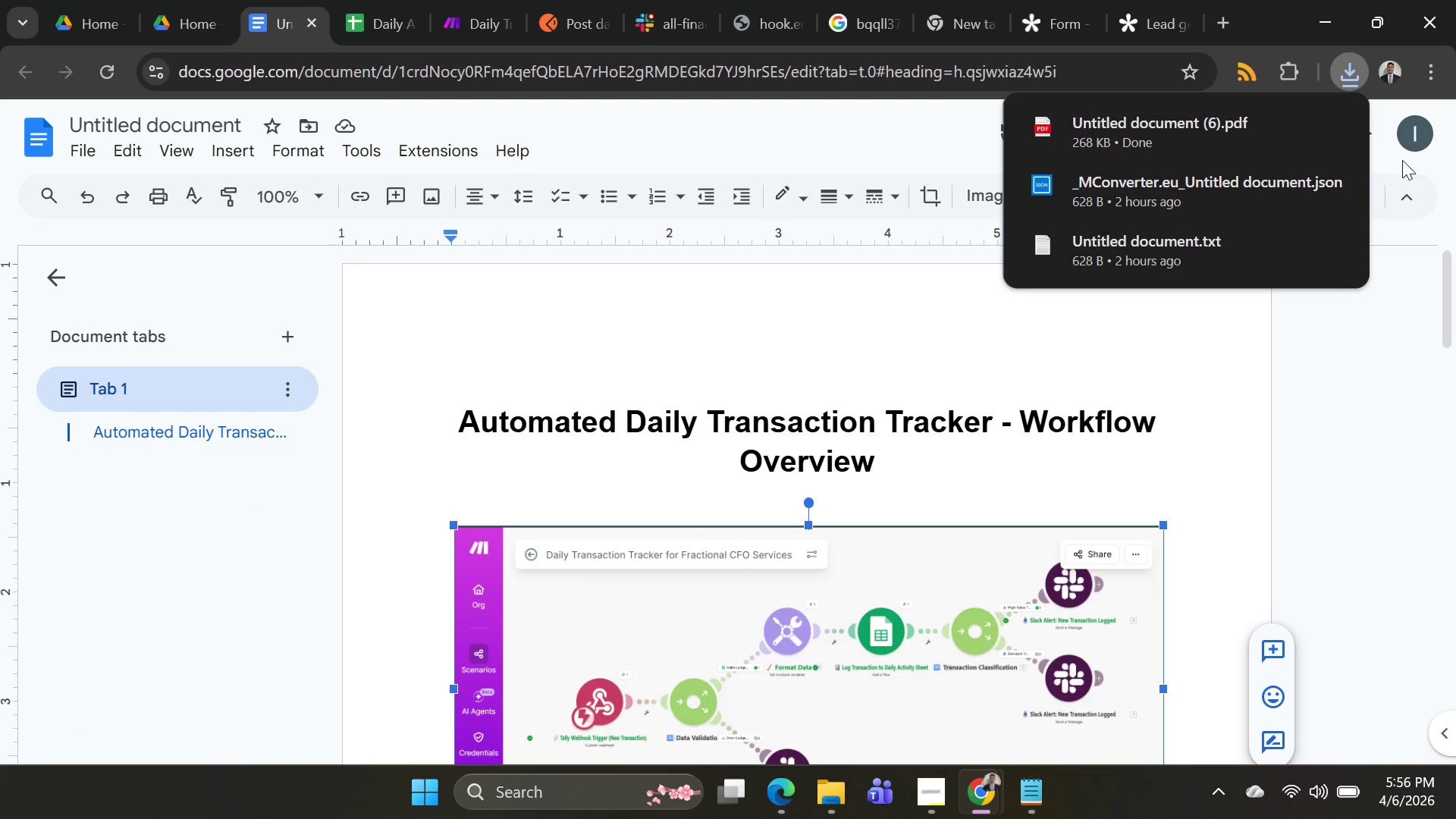 
wait(8.34)
 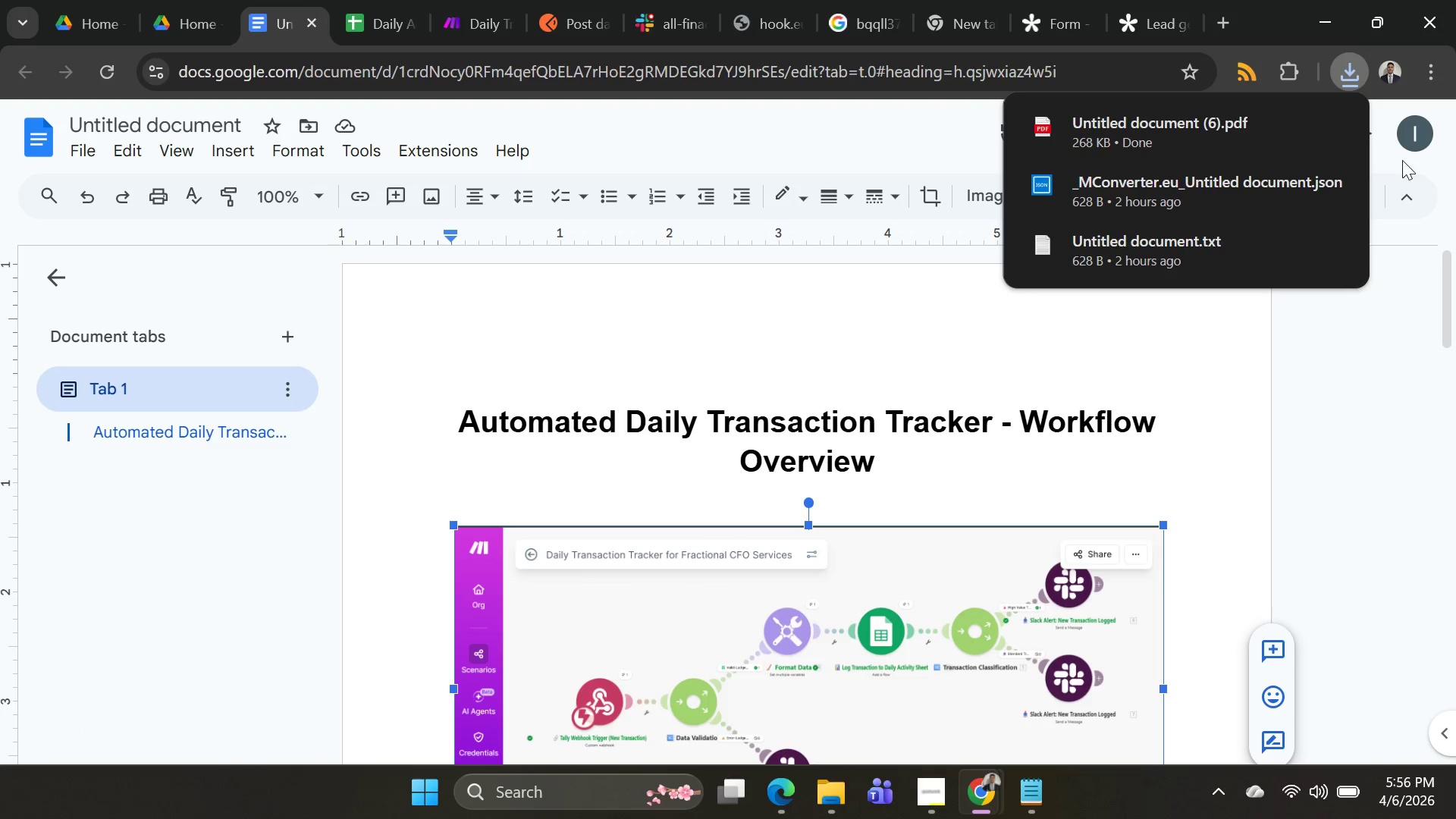 
left_click([1203, 131])
 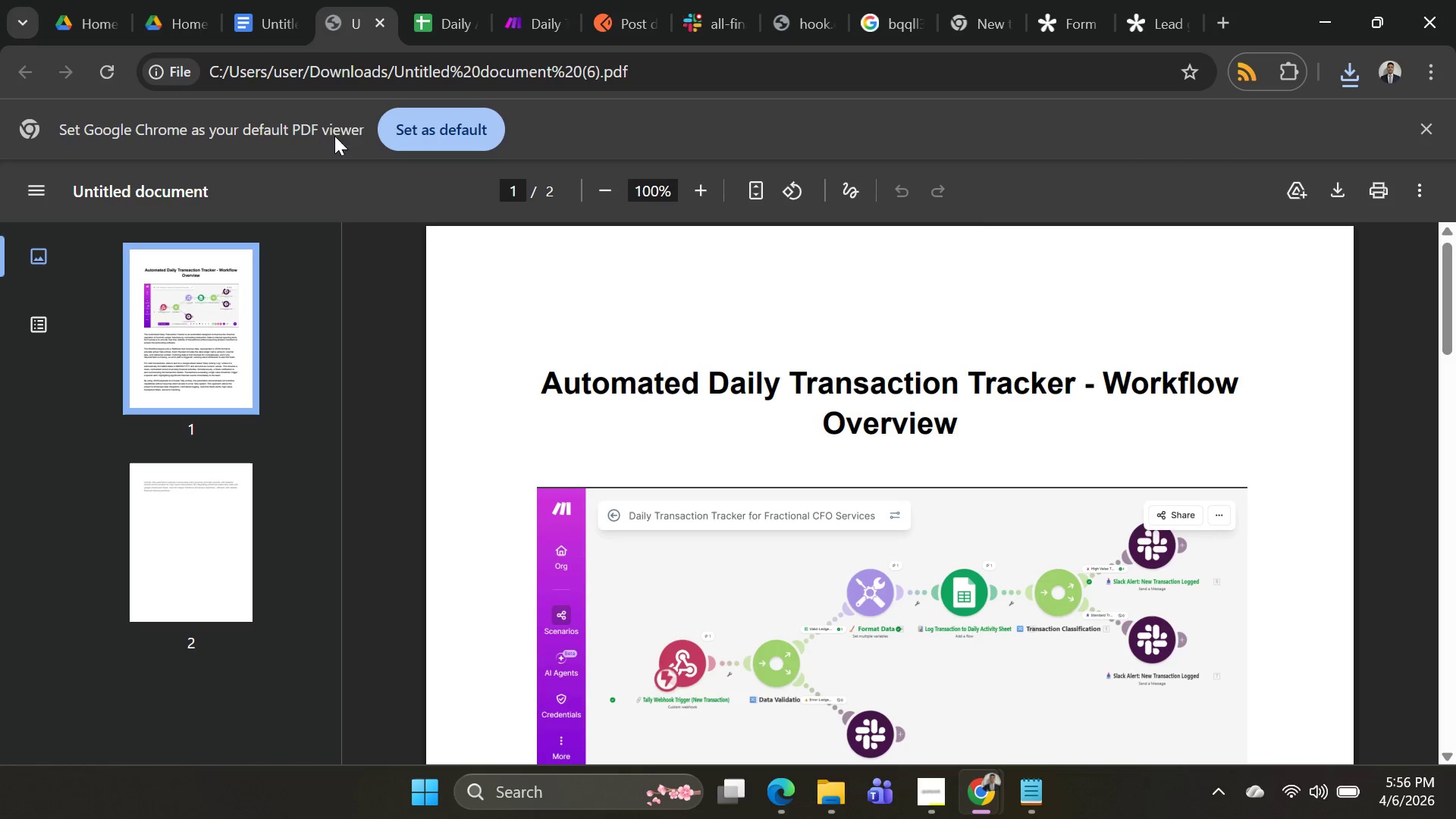 
scroll: coordinate [978, 492], scroll_direction: down, amount: 9.0
 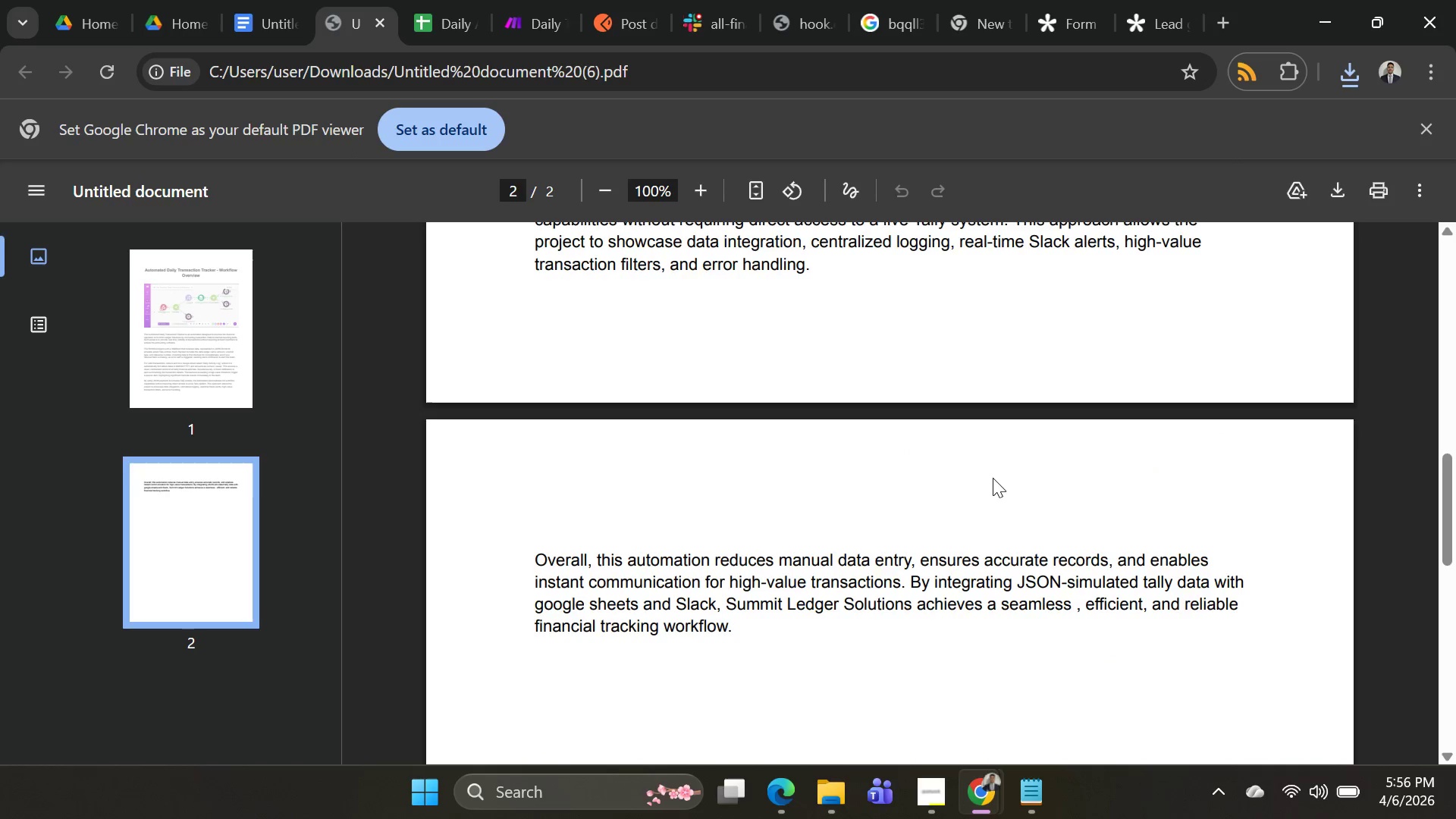 
scroll: coordinate [927, 479], scroll_direction: up, amount: 9.0
 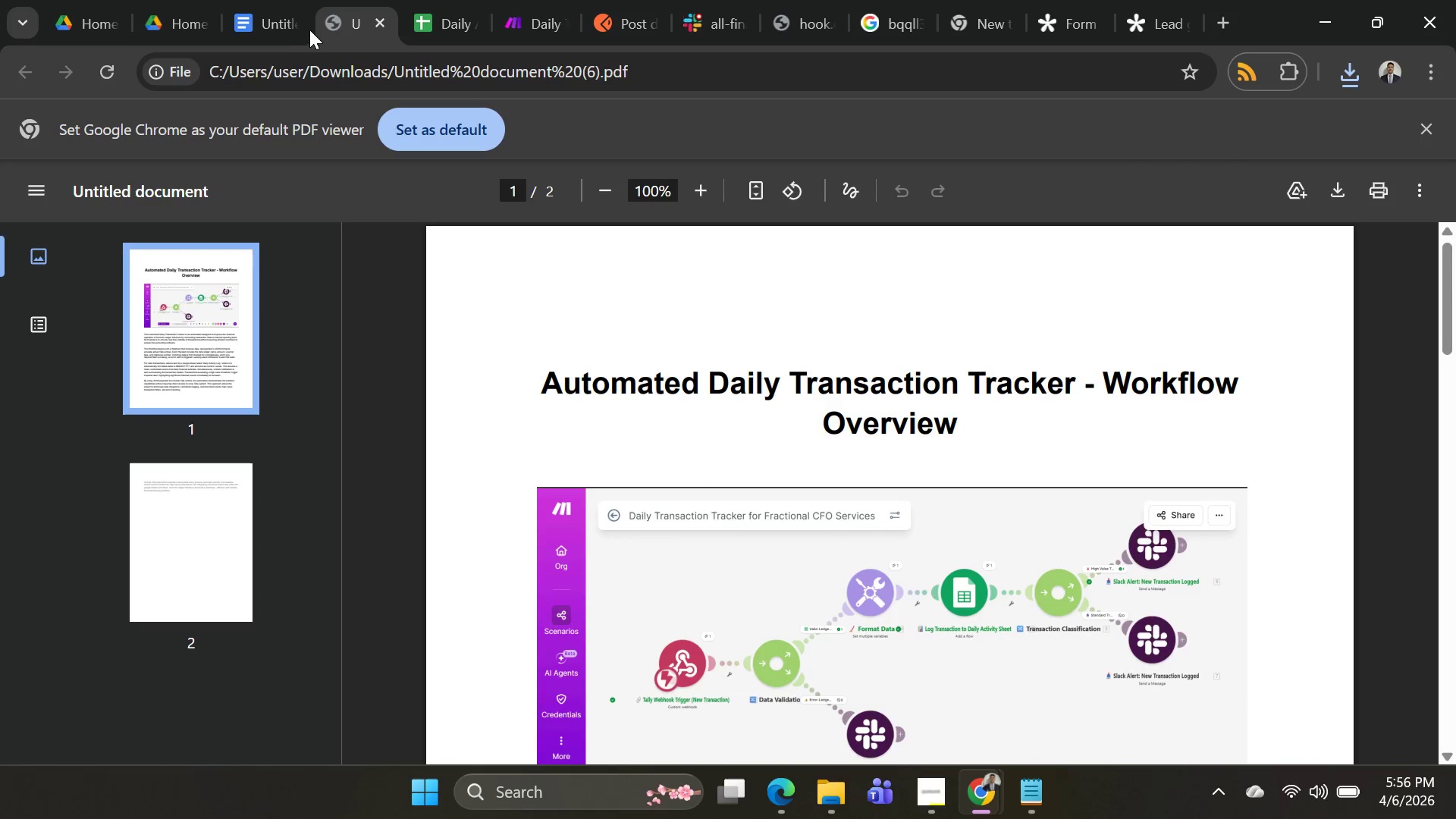 
left_click([286, 27])
 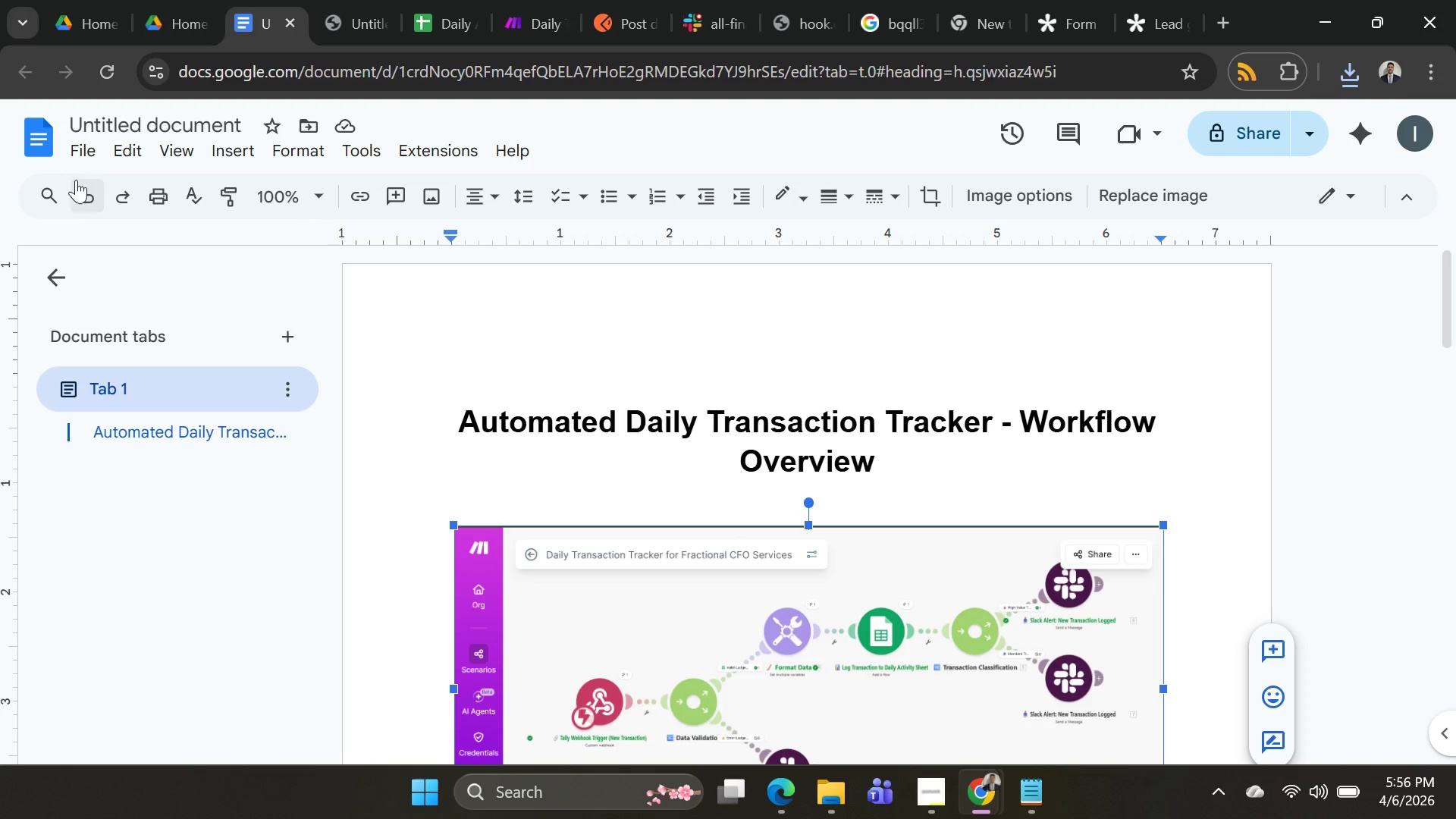 
mouse_move([152, 111])
 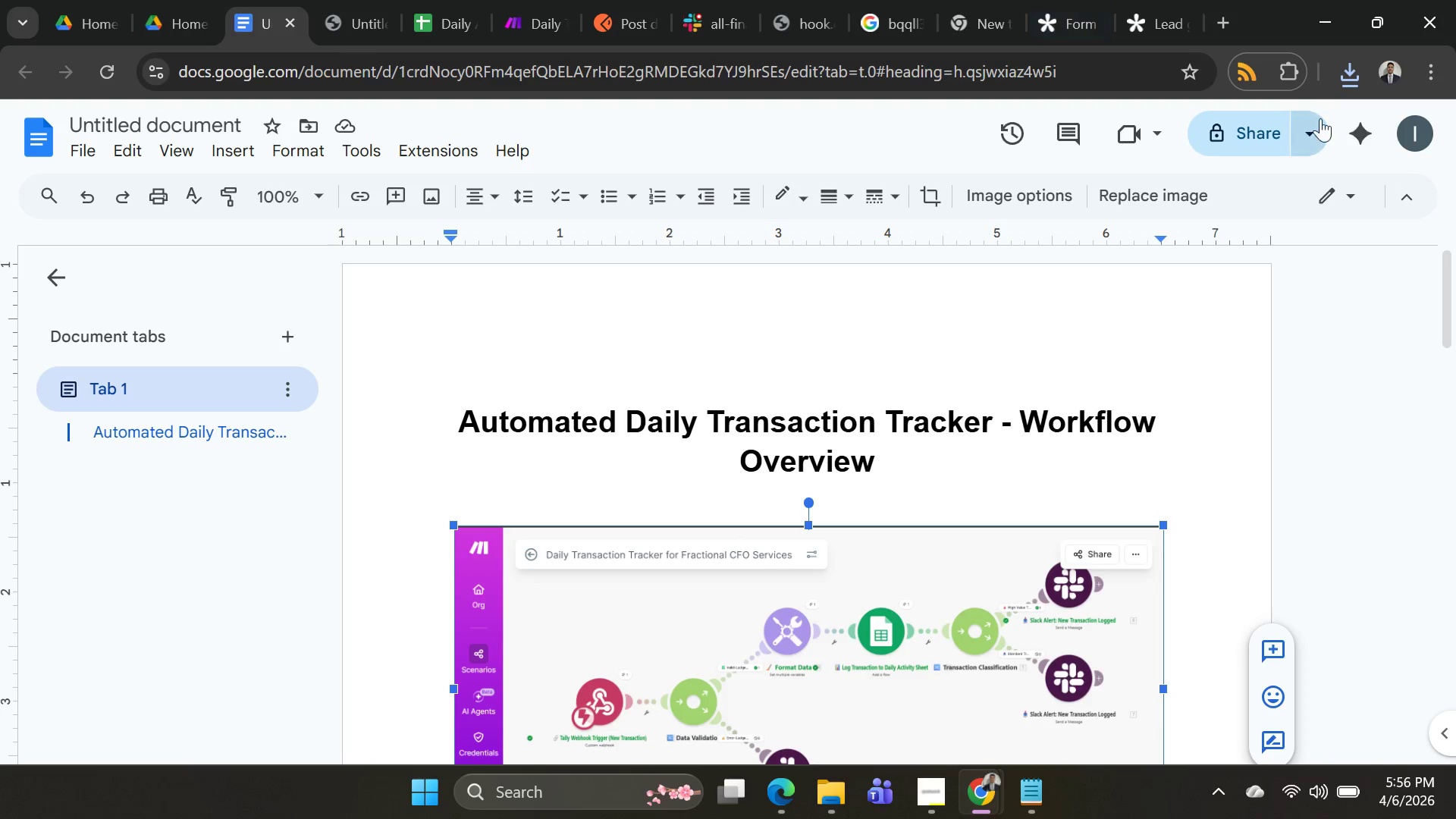 
left_click([1356, 81])
 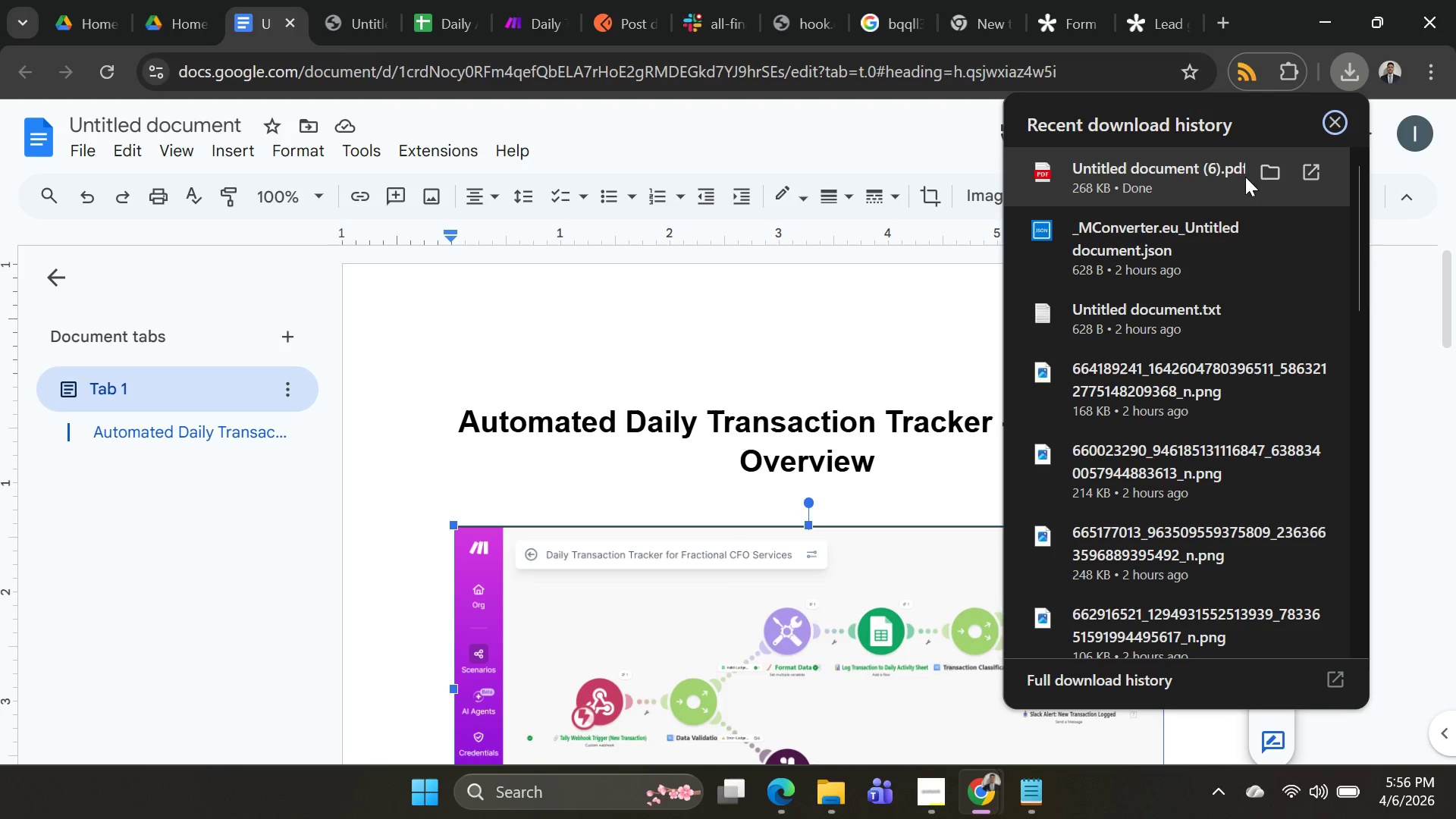 
left_click([1261, 174])
 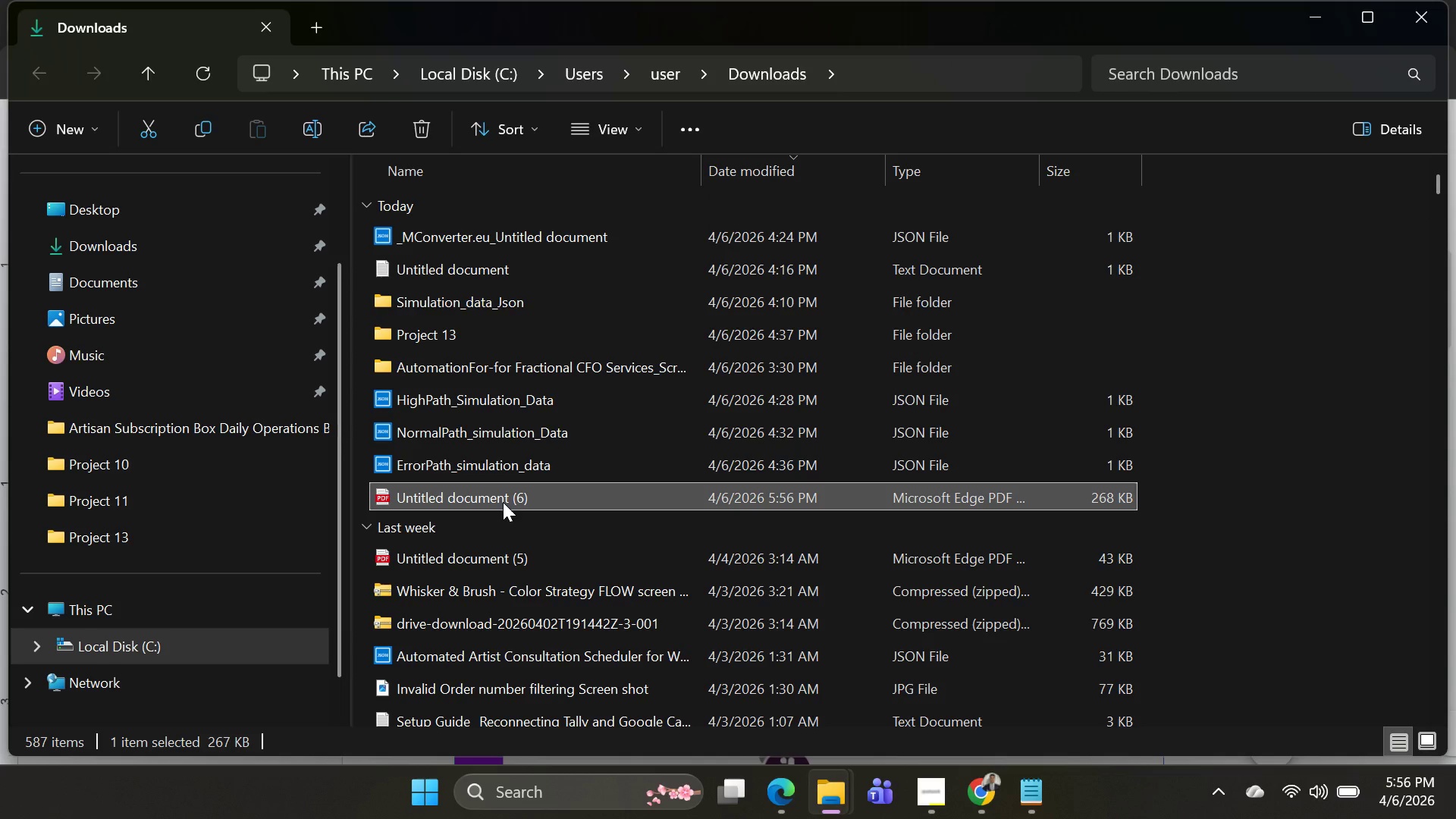 
left_click([502, 501])
 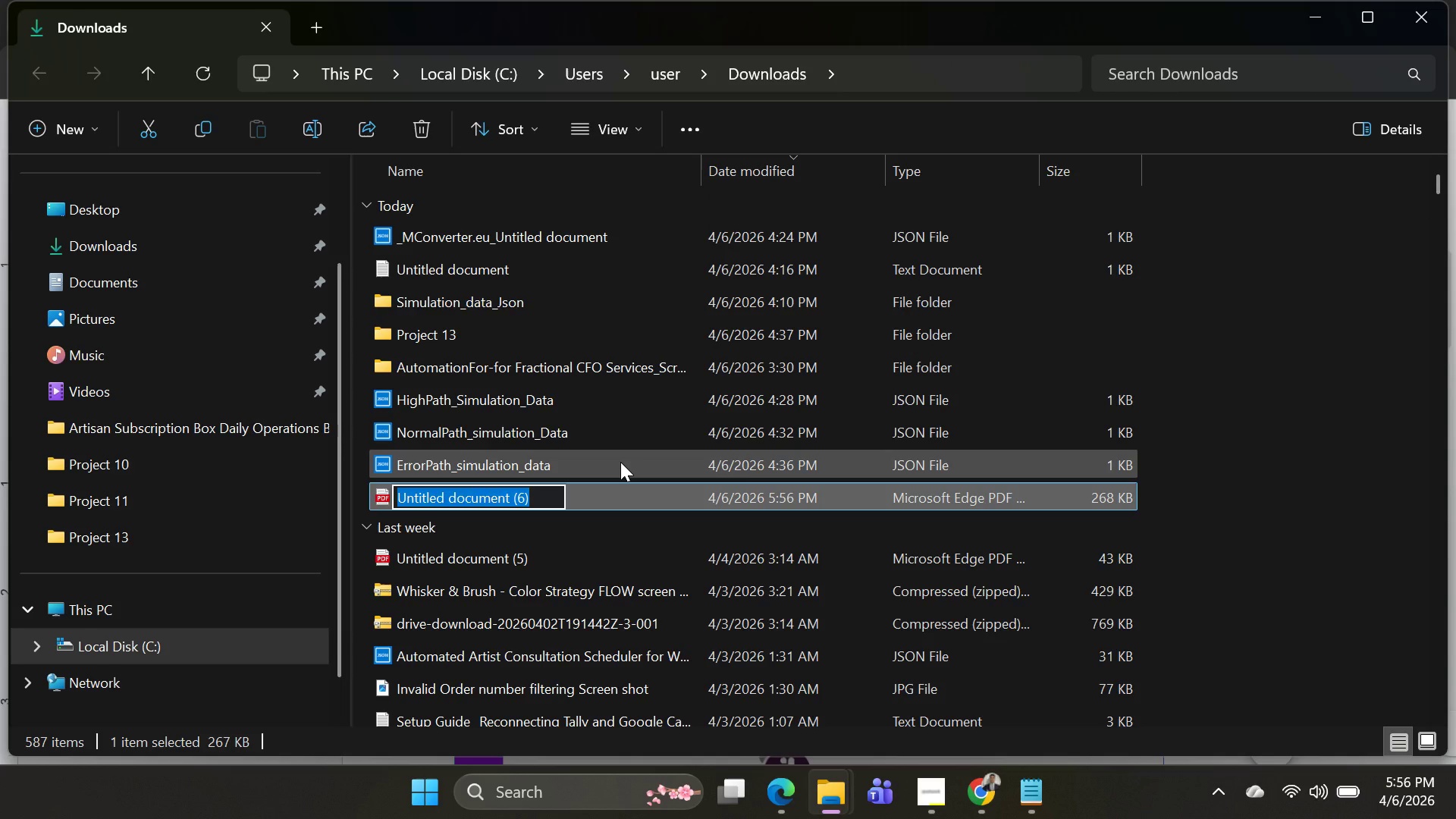 
key(Backspace)
 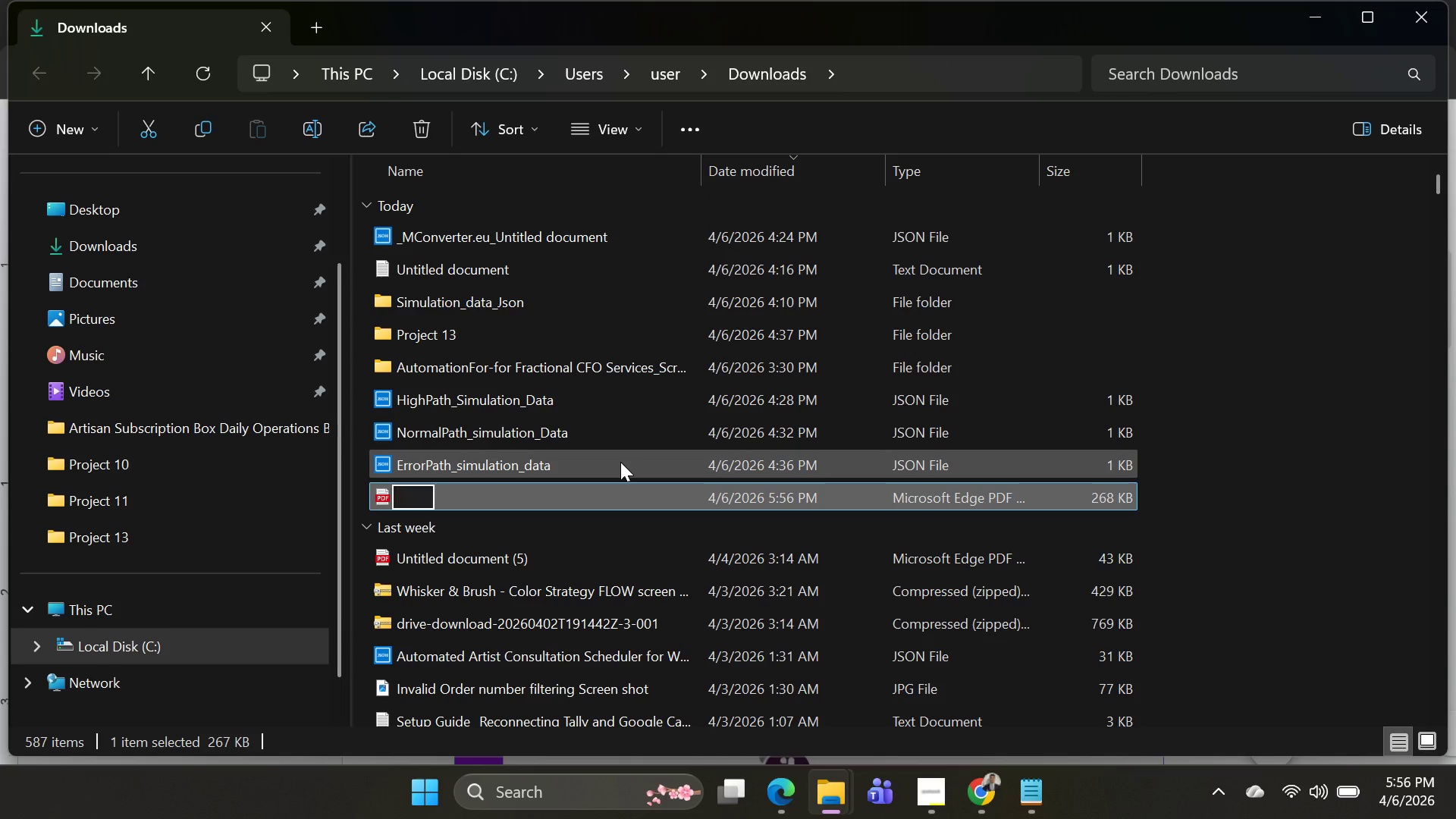 
key(Alt+AltLeft)
 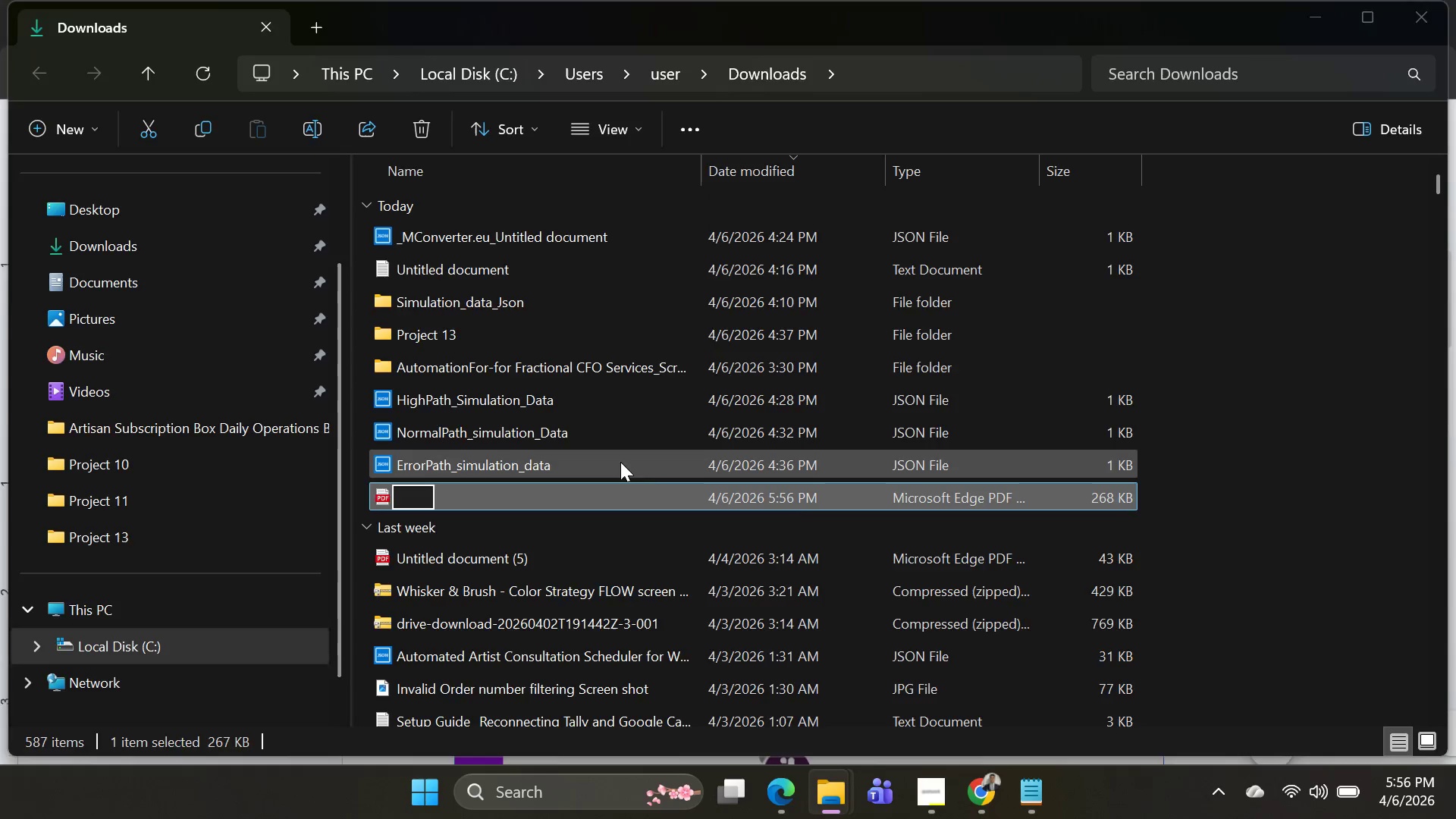 
key(Alt+Tab)
 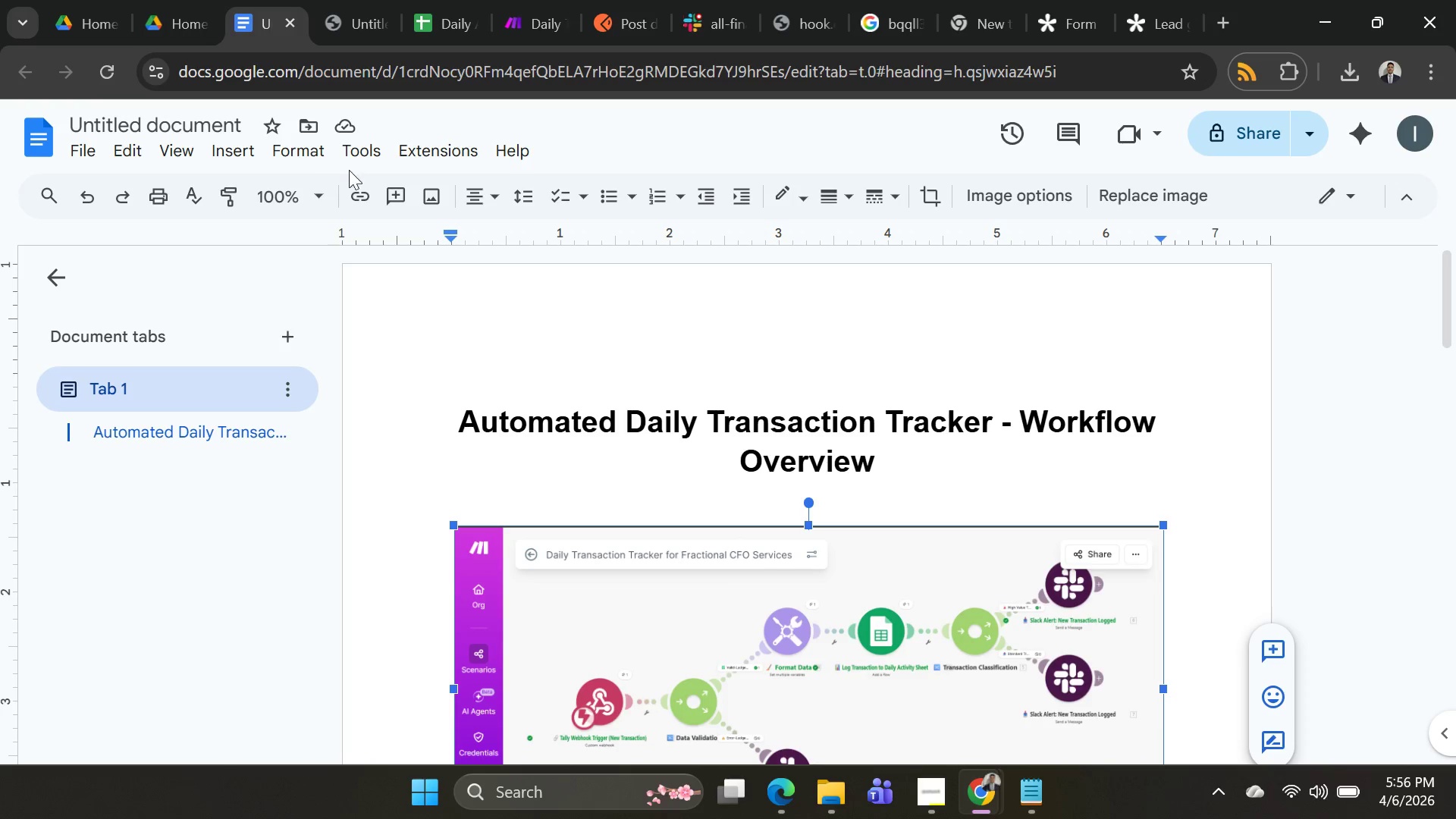 
left_click([434, 15])
 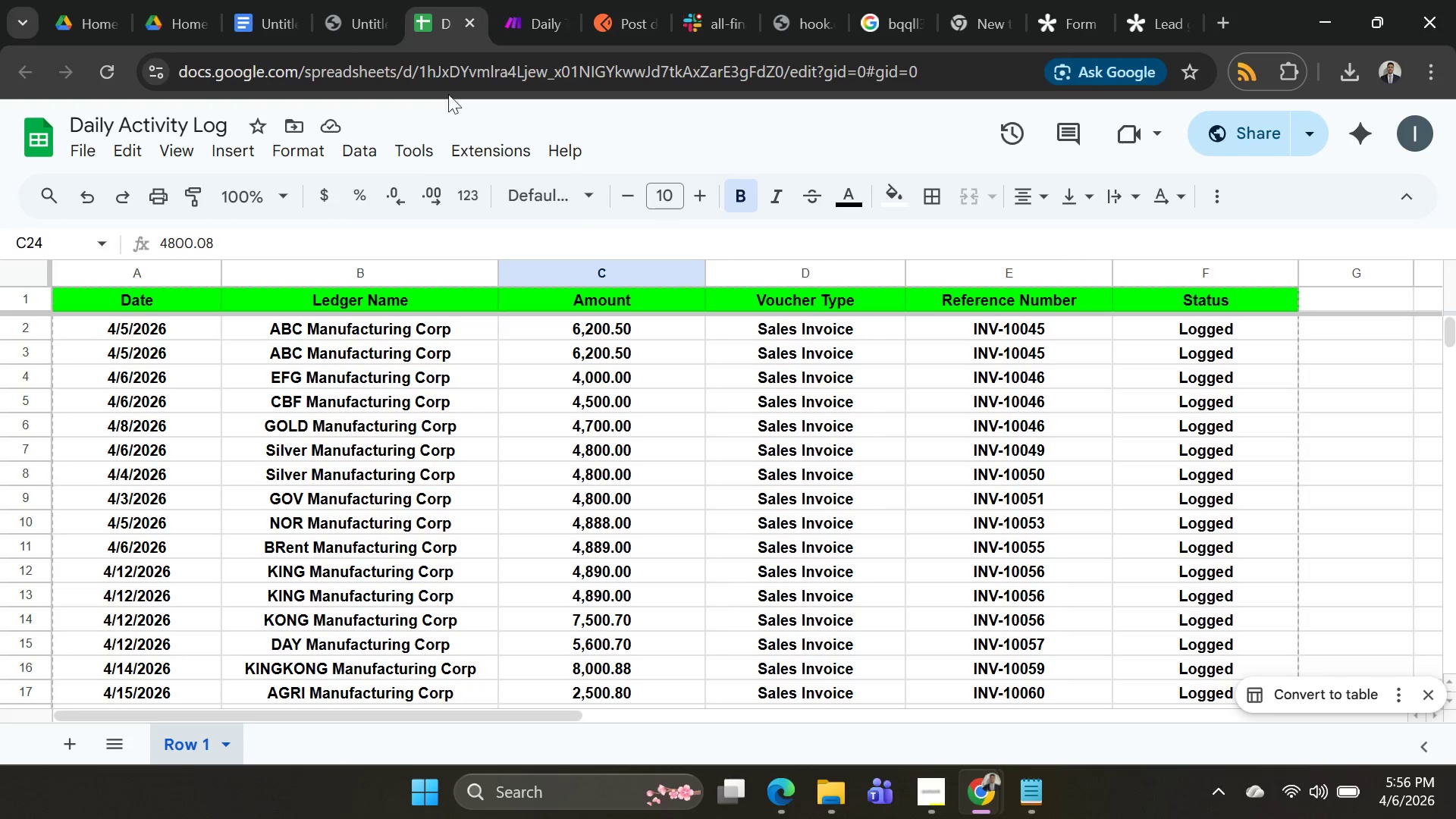 
scroll: coordinate [414, 172], scroll_direction: up, amount: 1.0
 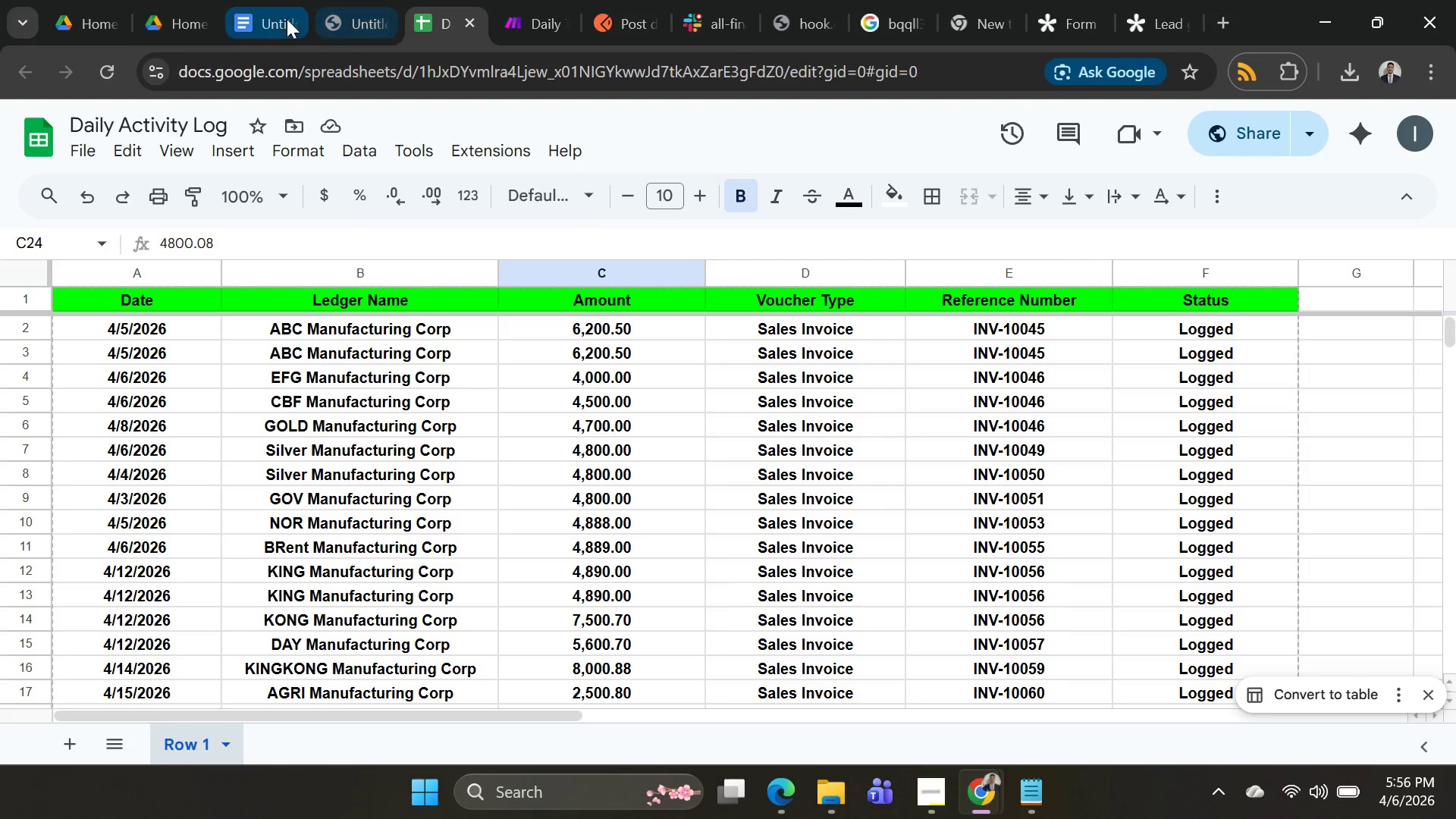 
key(Alt+AltLeft)
 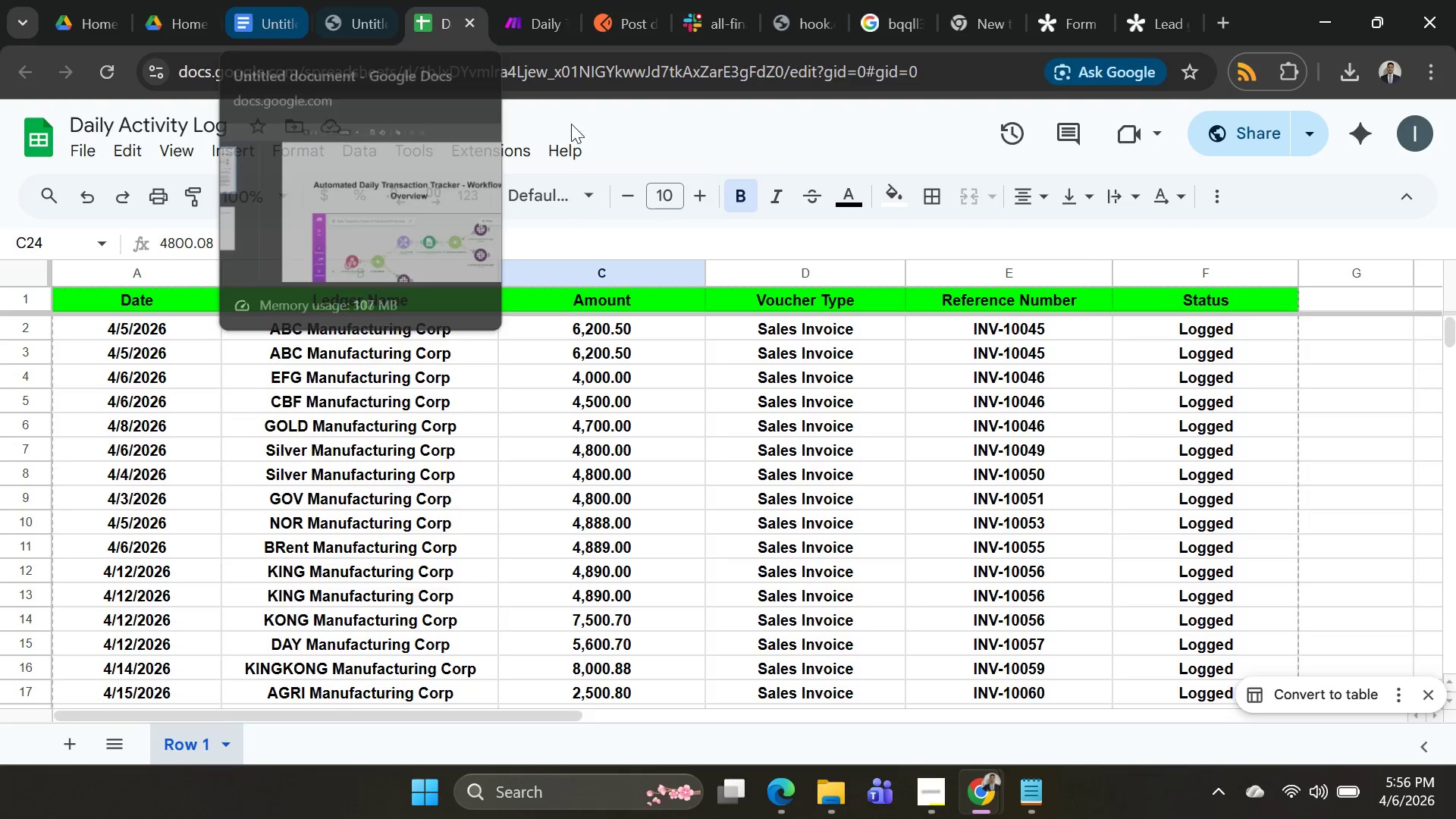 
key(Alt+Tab)
 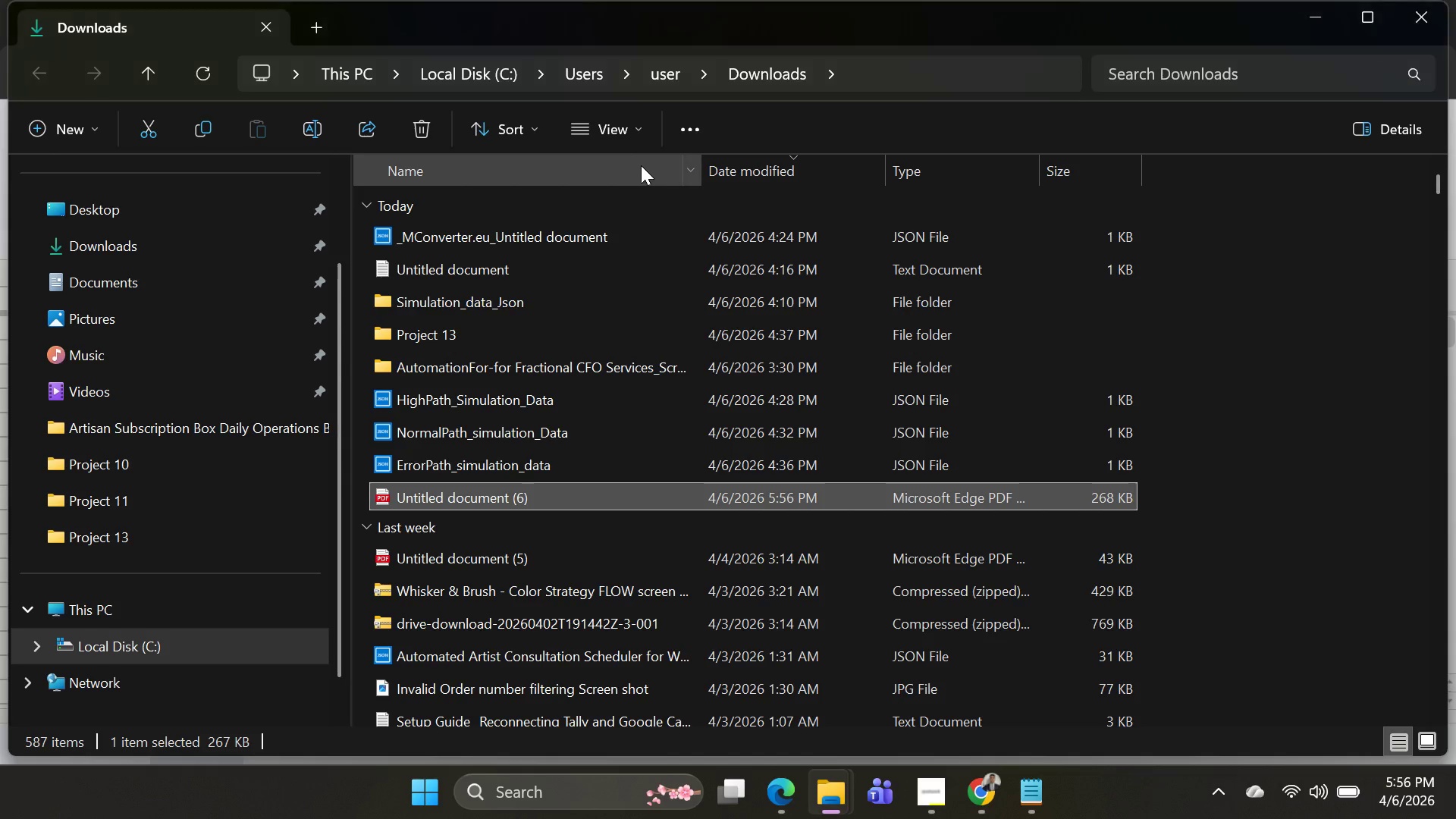 
key(Alt+AltLeft)
 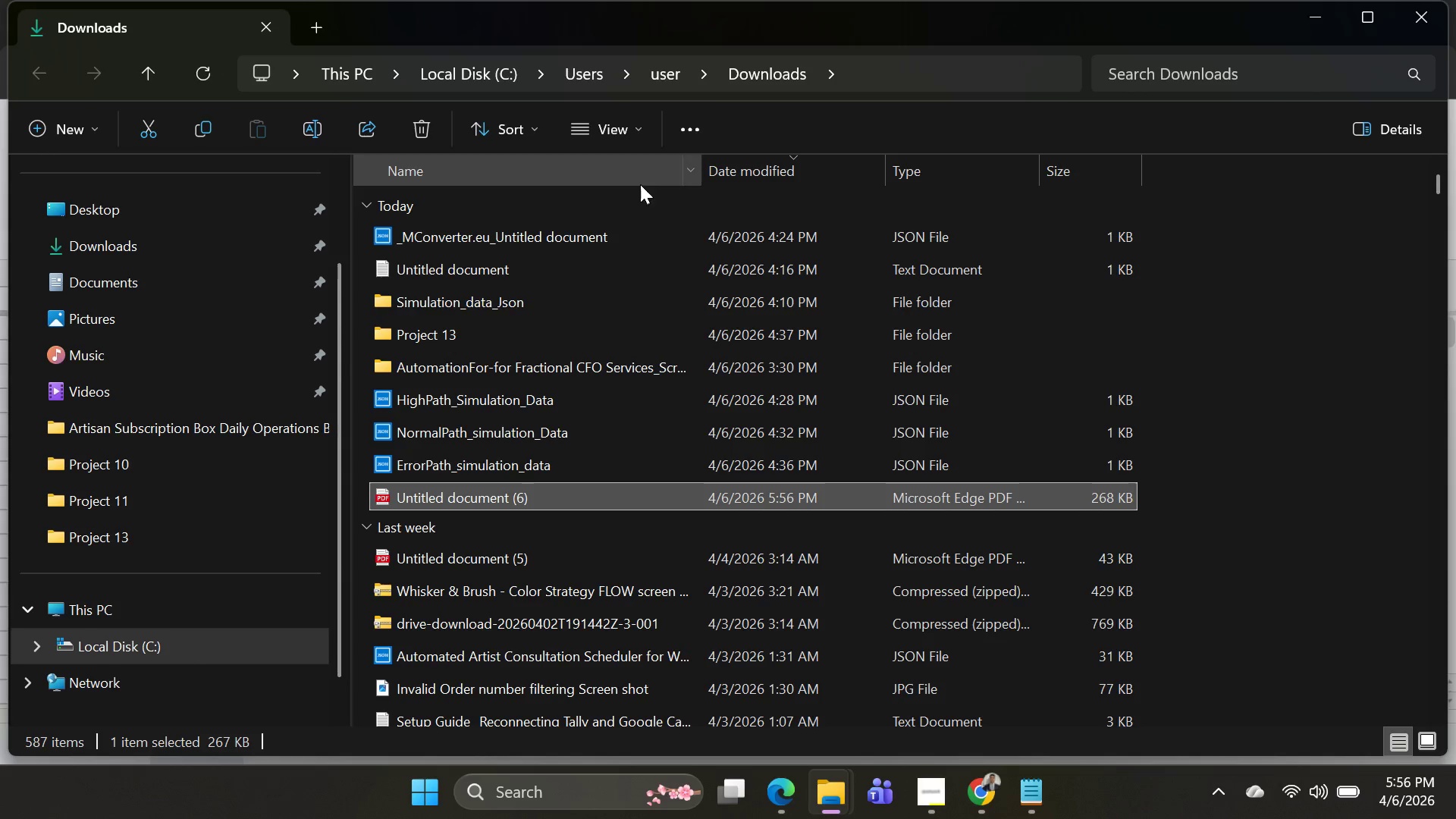 
key(Alt+Tab)
 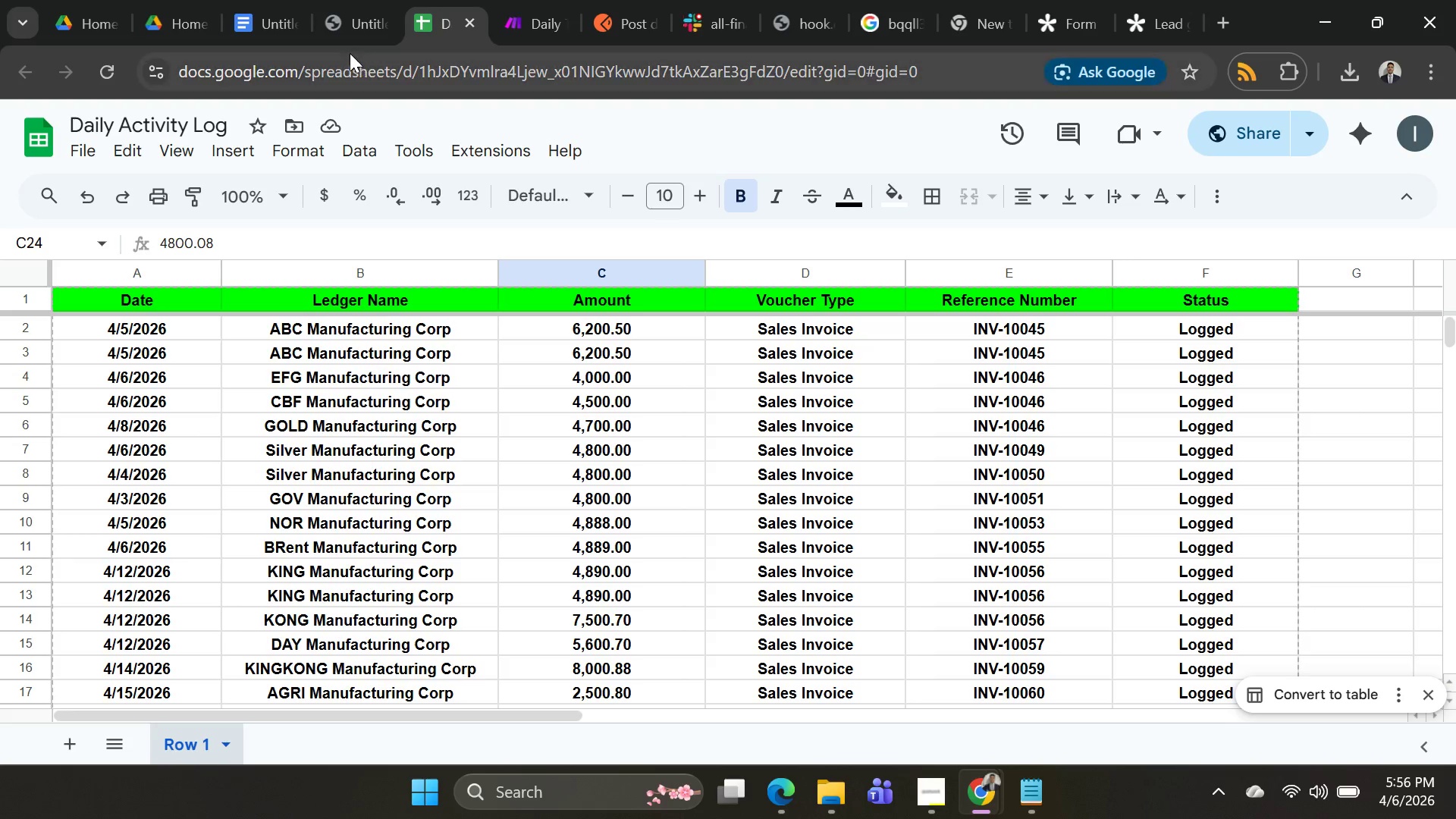 
left_click([278, 24])
 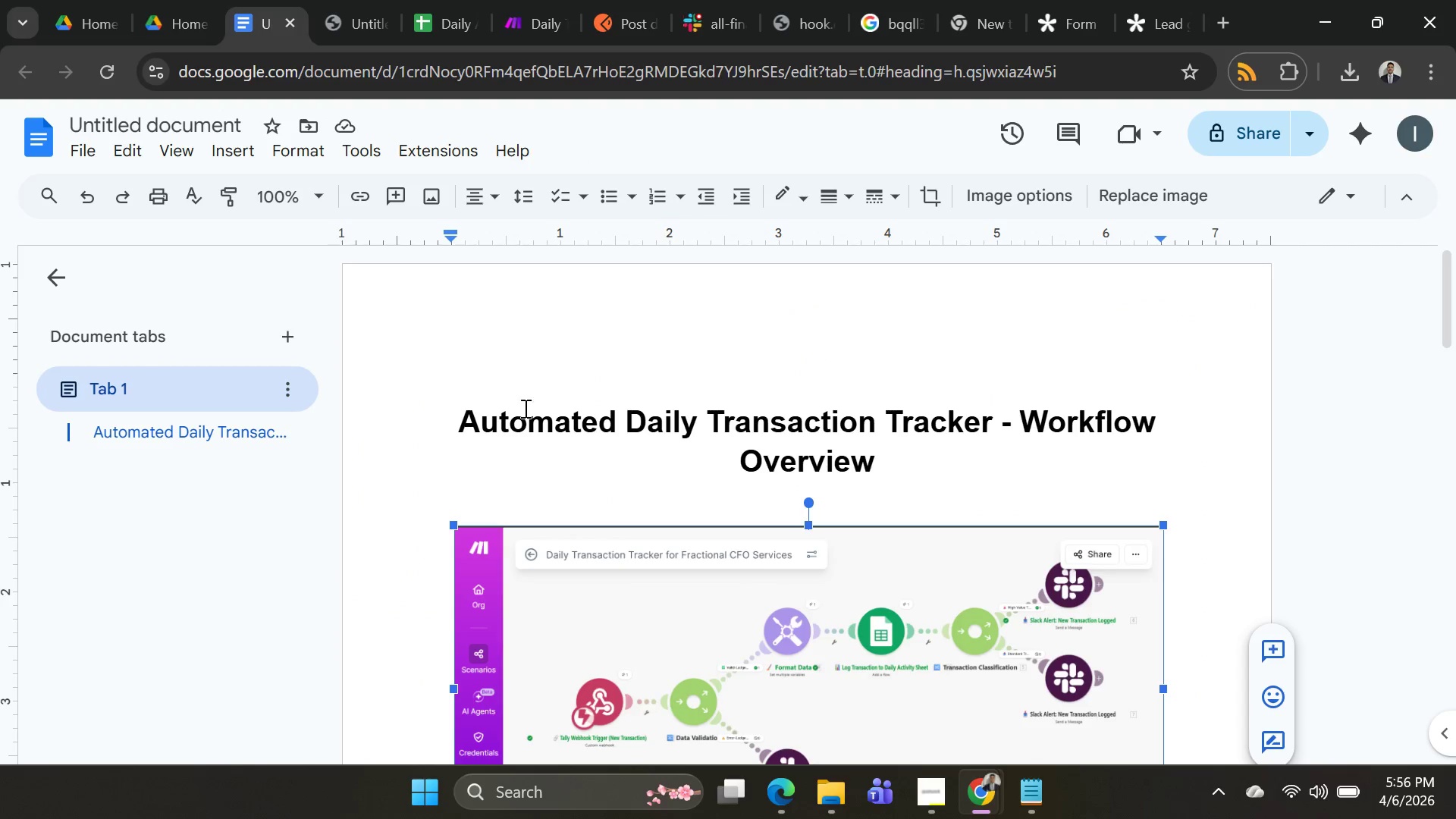 
left_click([508, 431])
 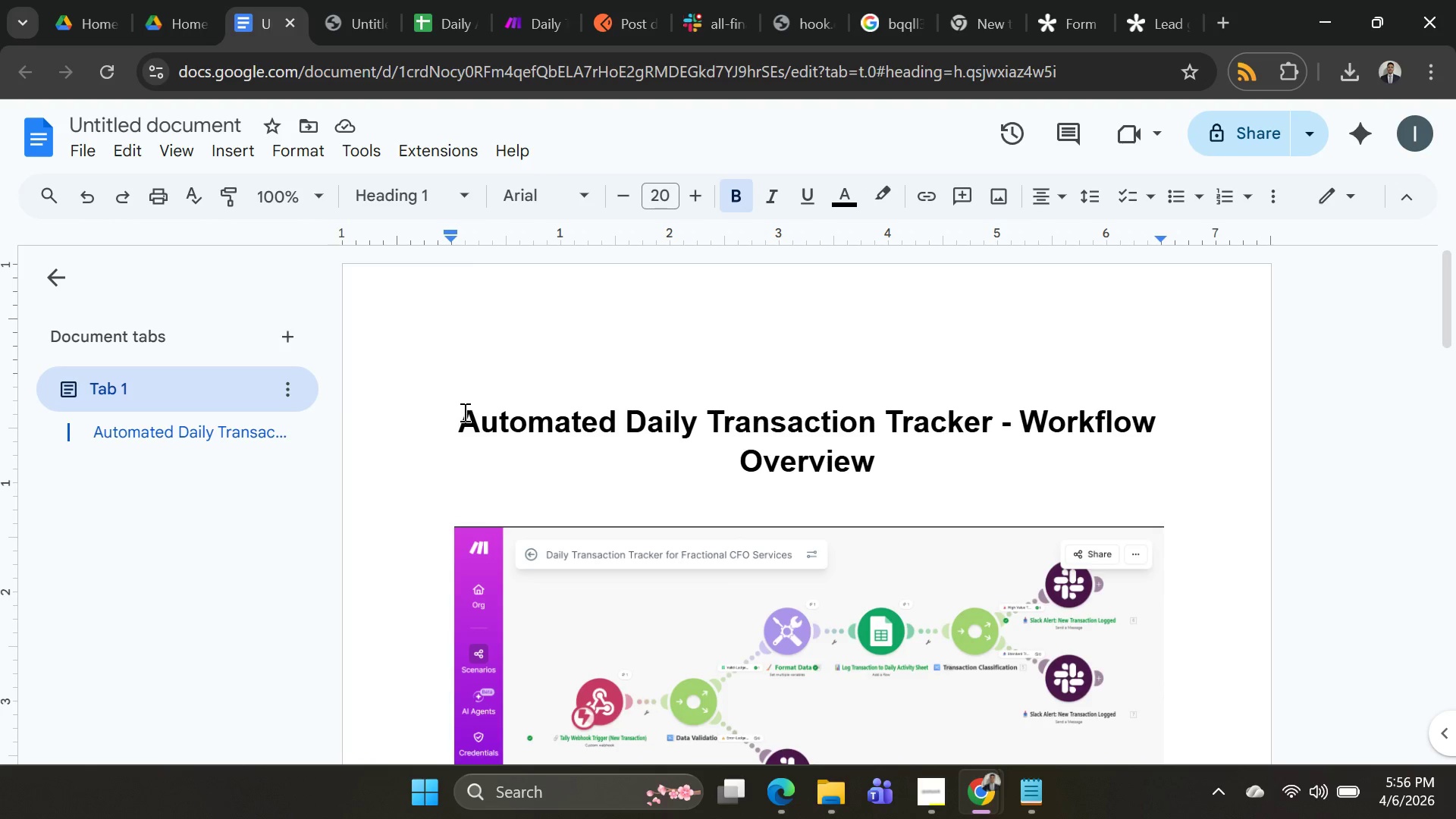 
left_click_drag(start_coordinate=[459, 416], to_coordinate=[960, 478])
 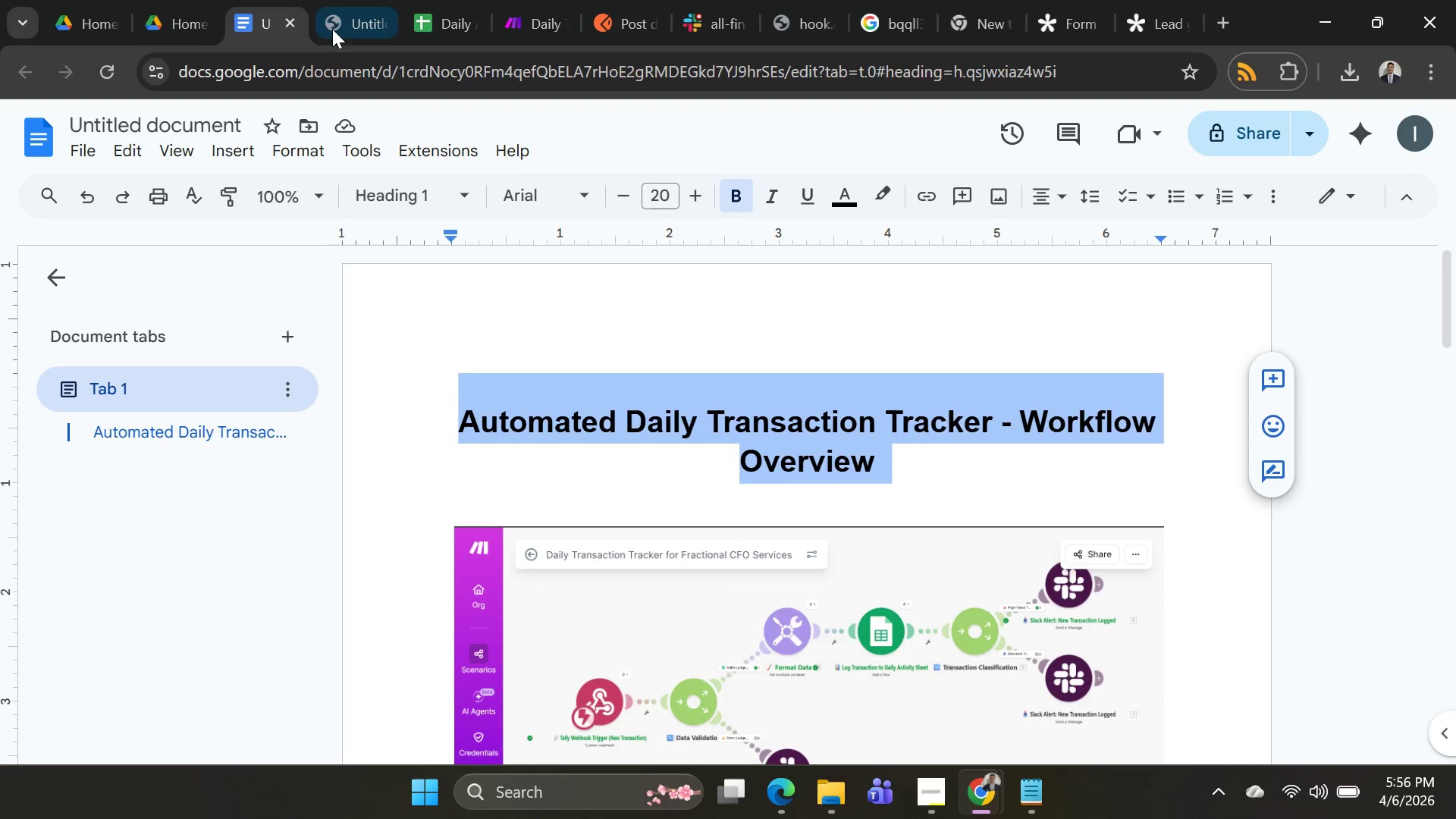 
key(Control+C)
 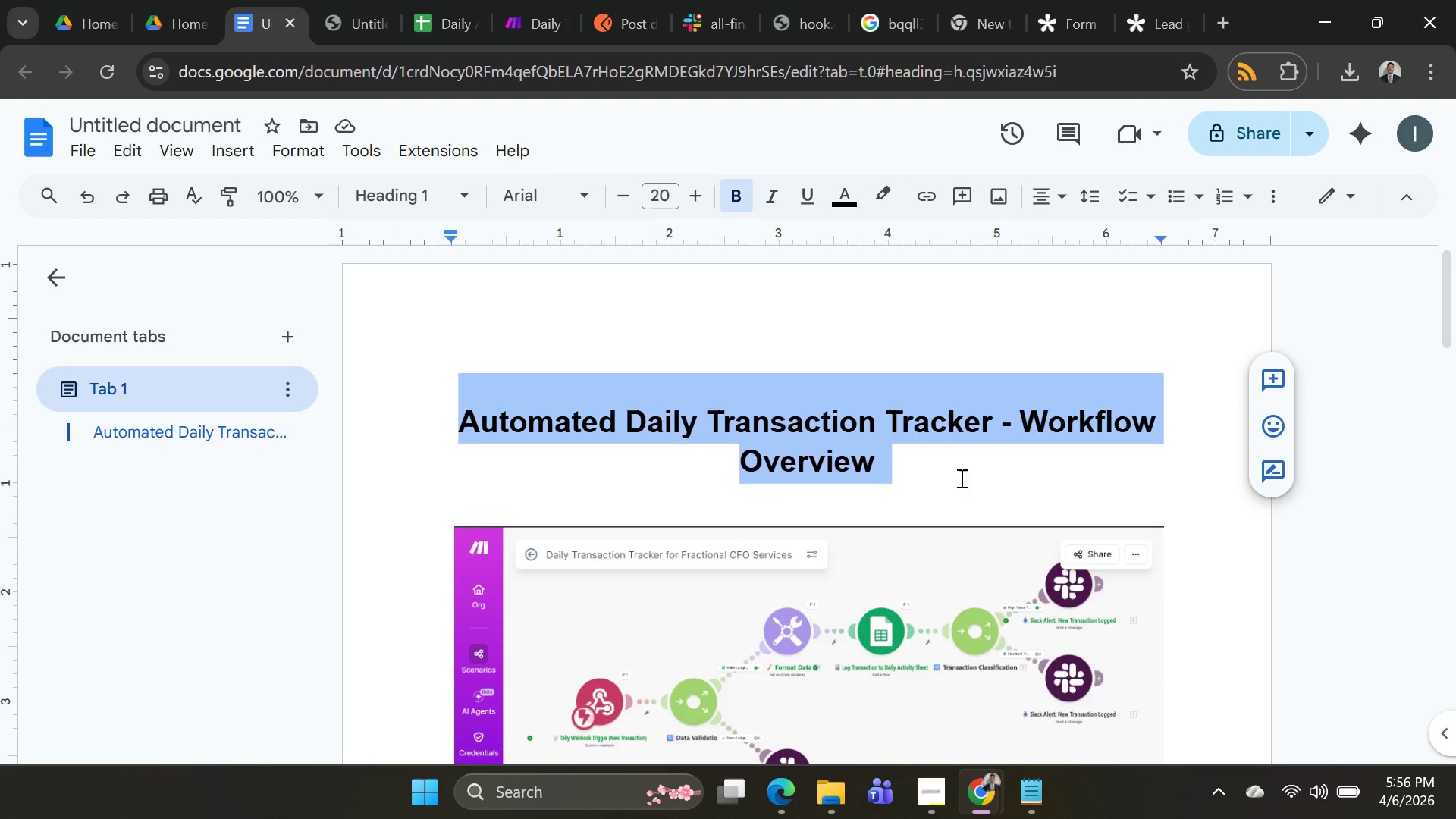 
key(Control+C)
 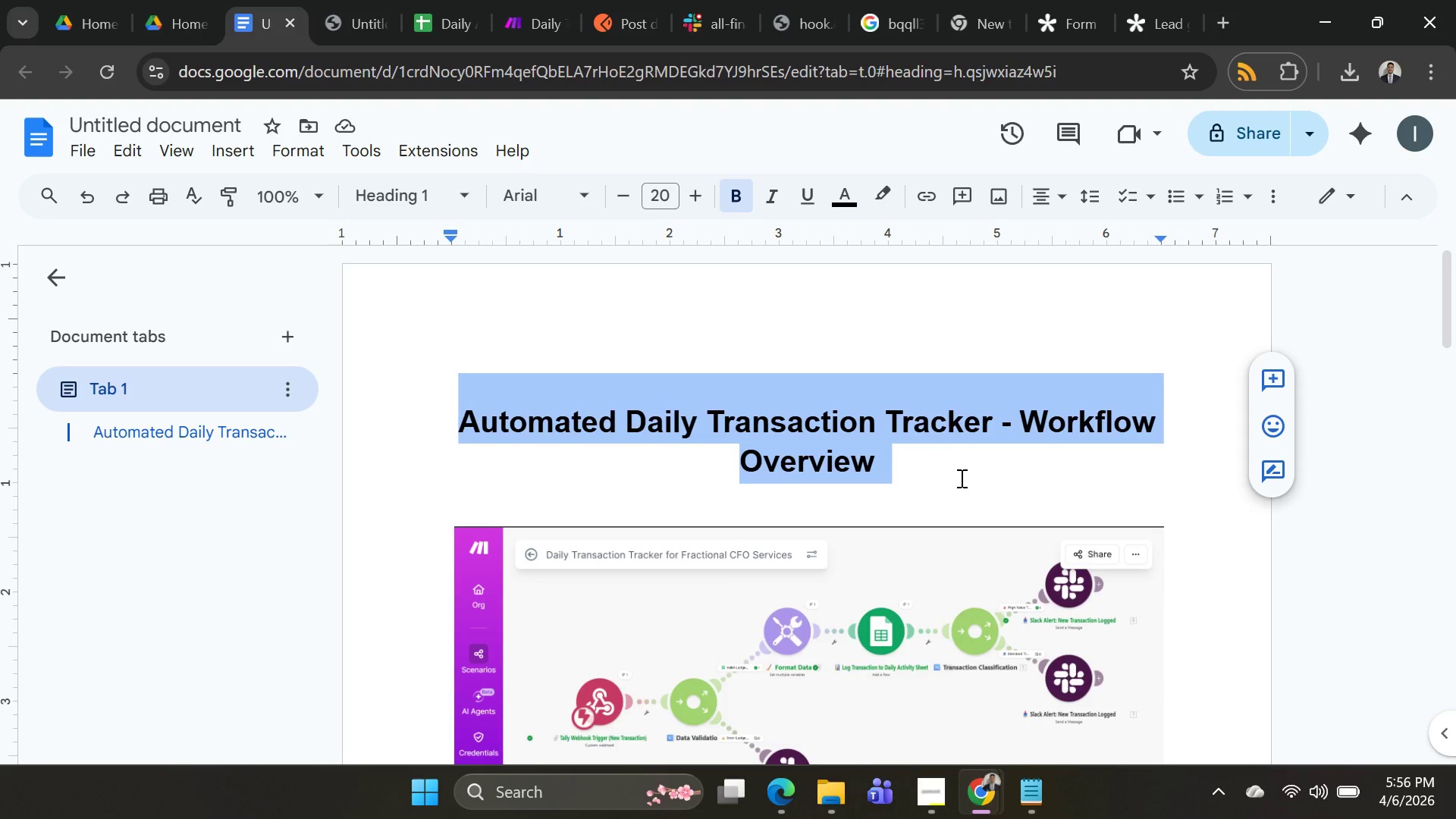 
key(Control+C)
 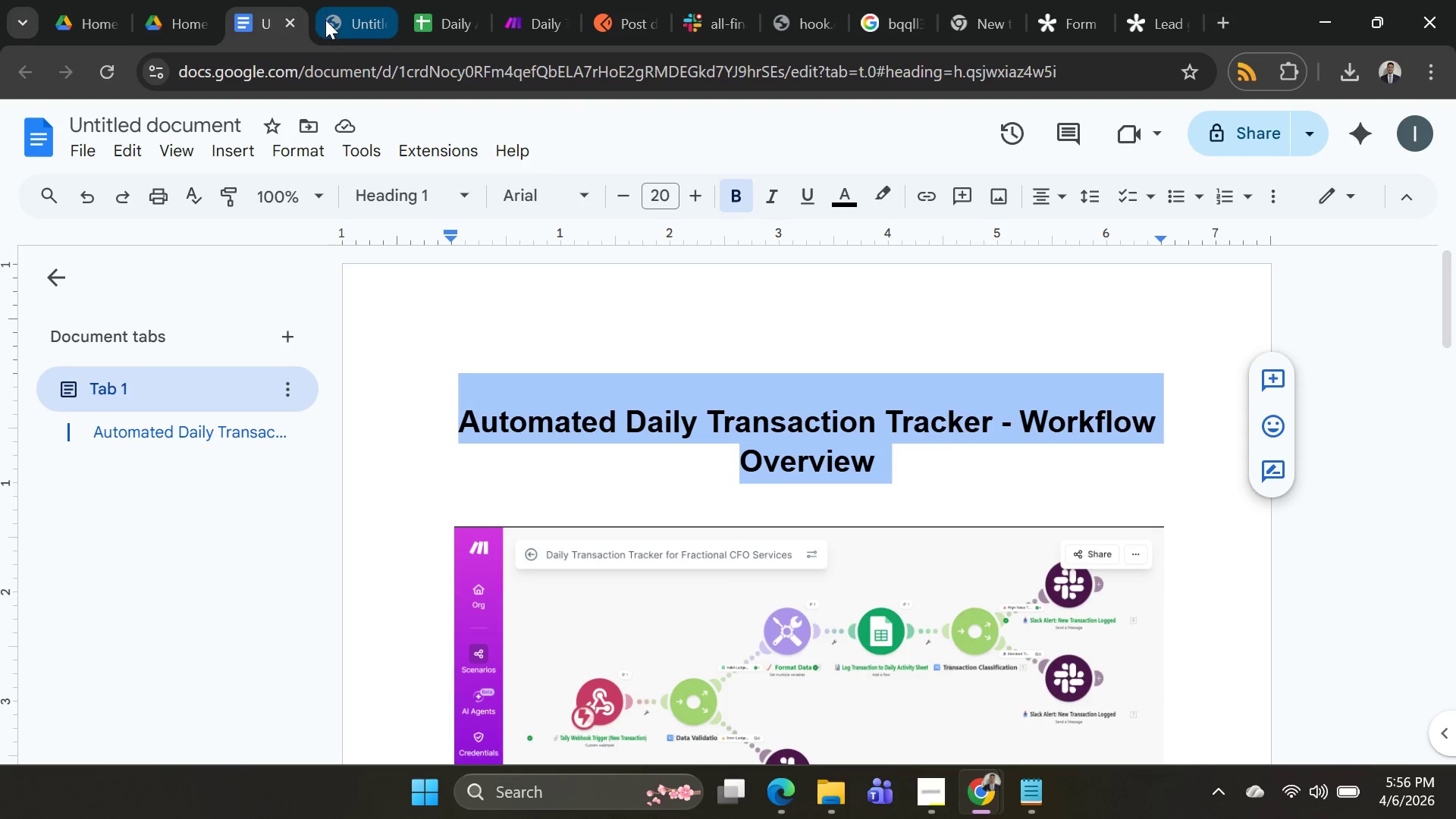 
left_click([339, 18])
 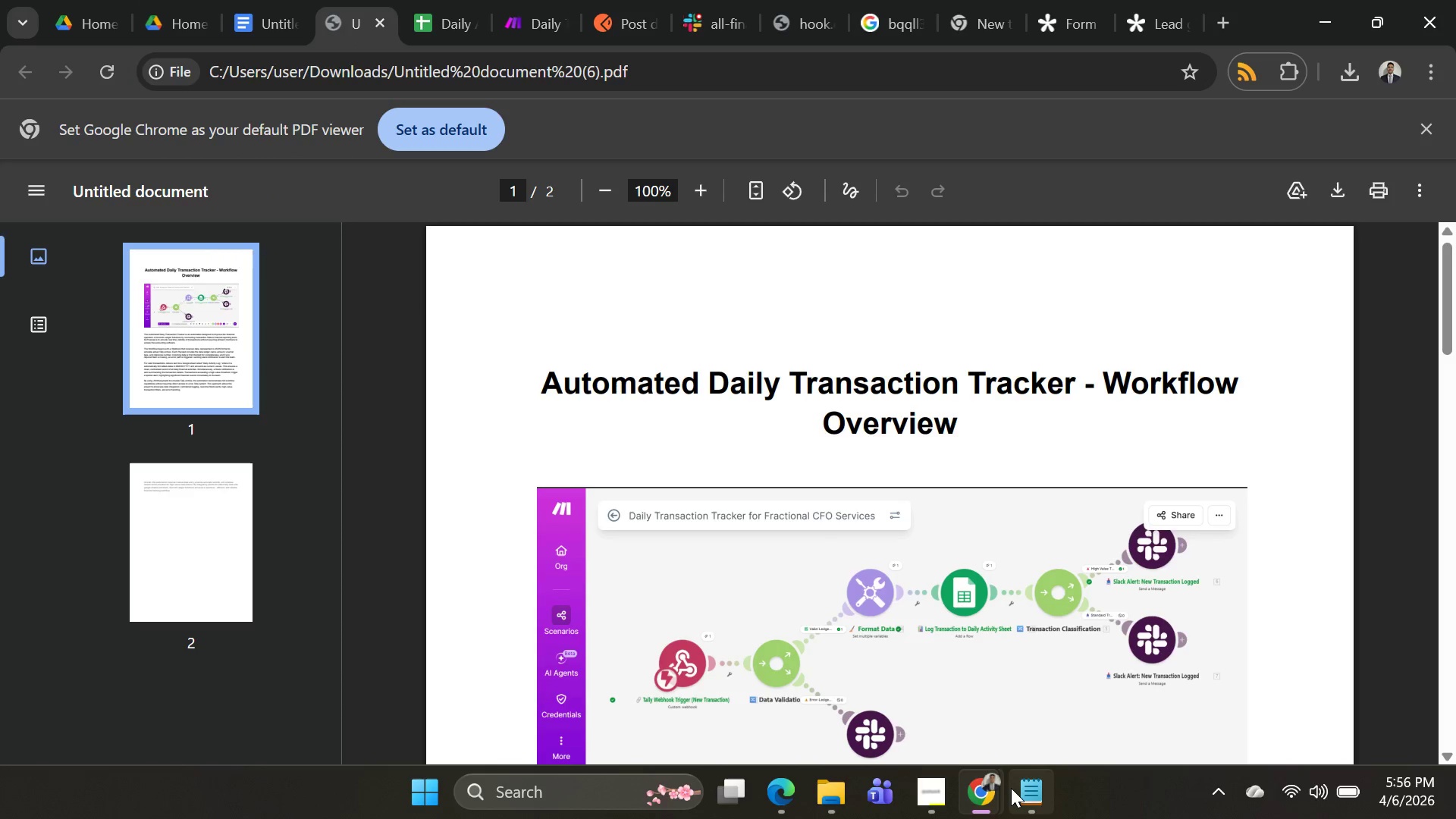 
left_click([813, 791])
 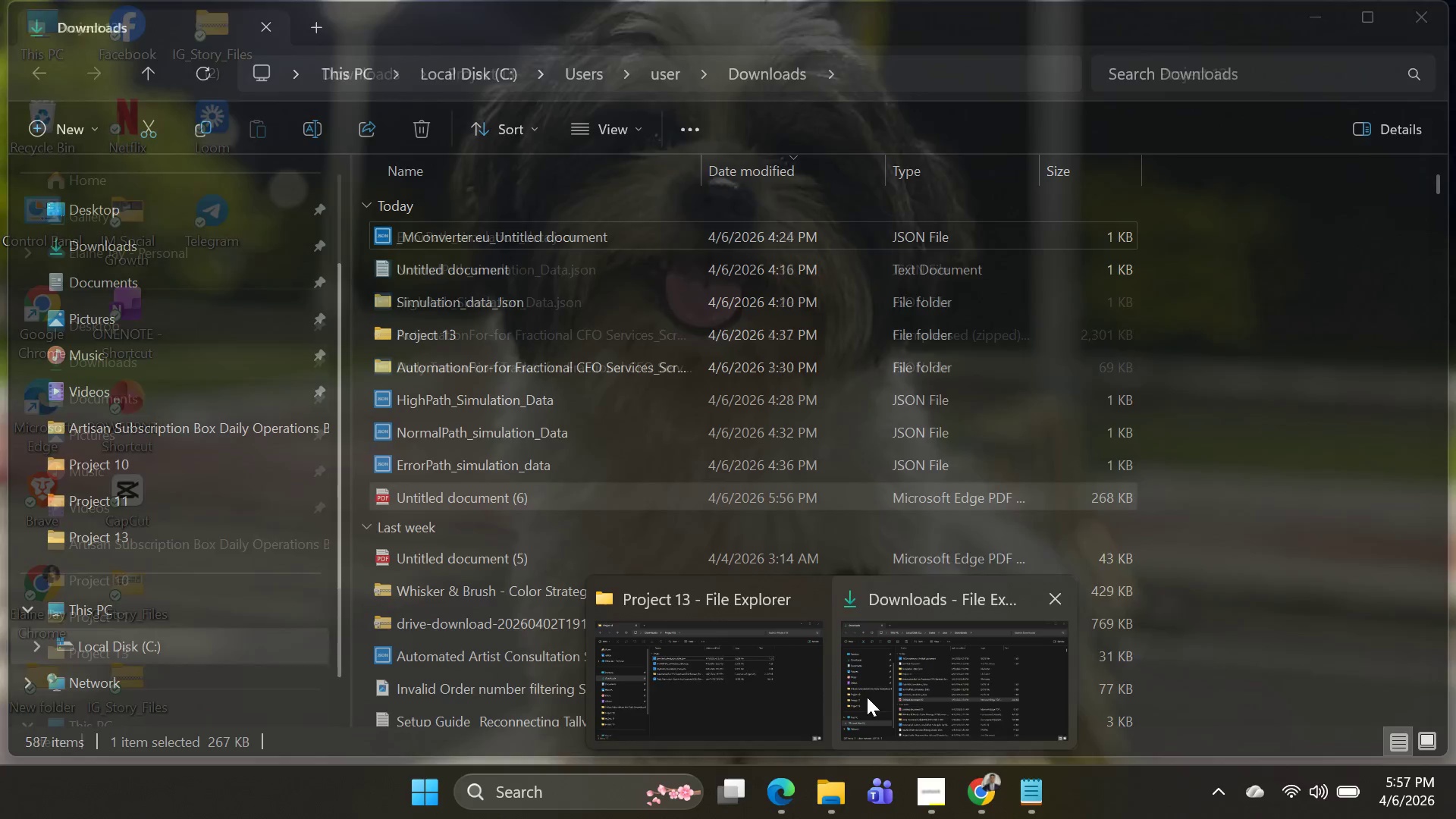 
left_click([955, 696])
 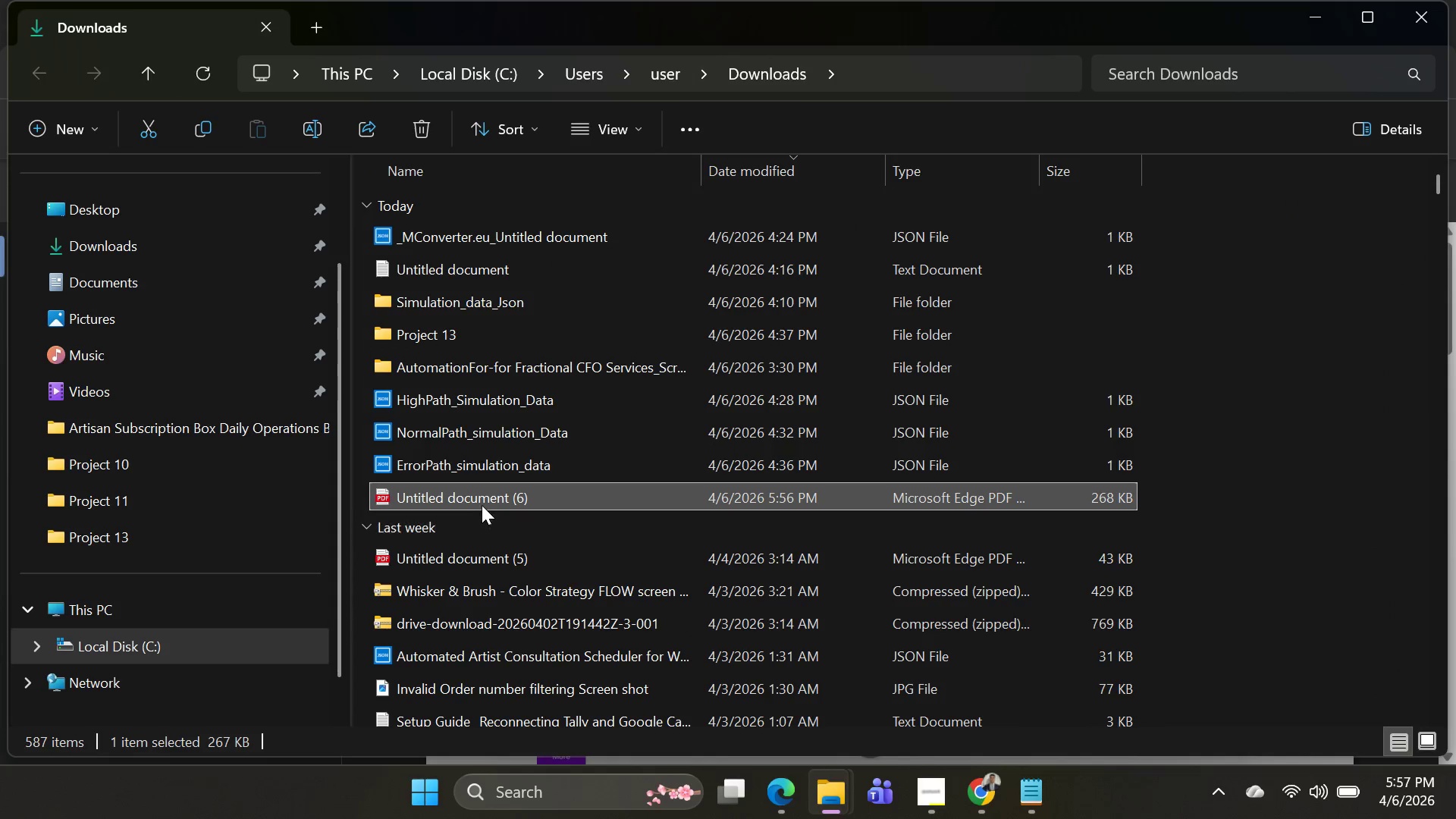 
left_click([479, 504])
 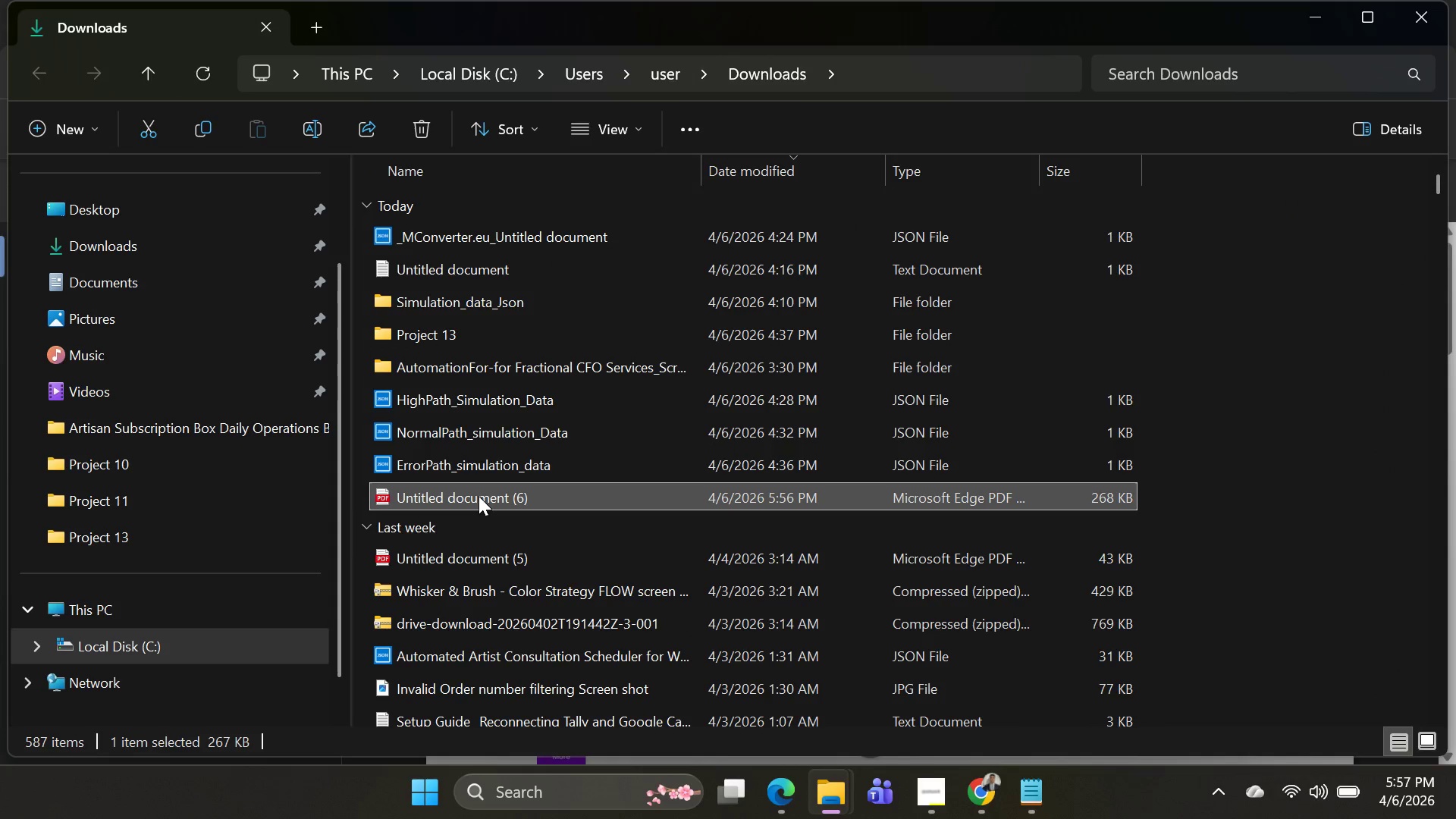 
left_click([479, 496])
 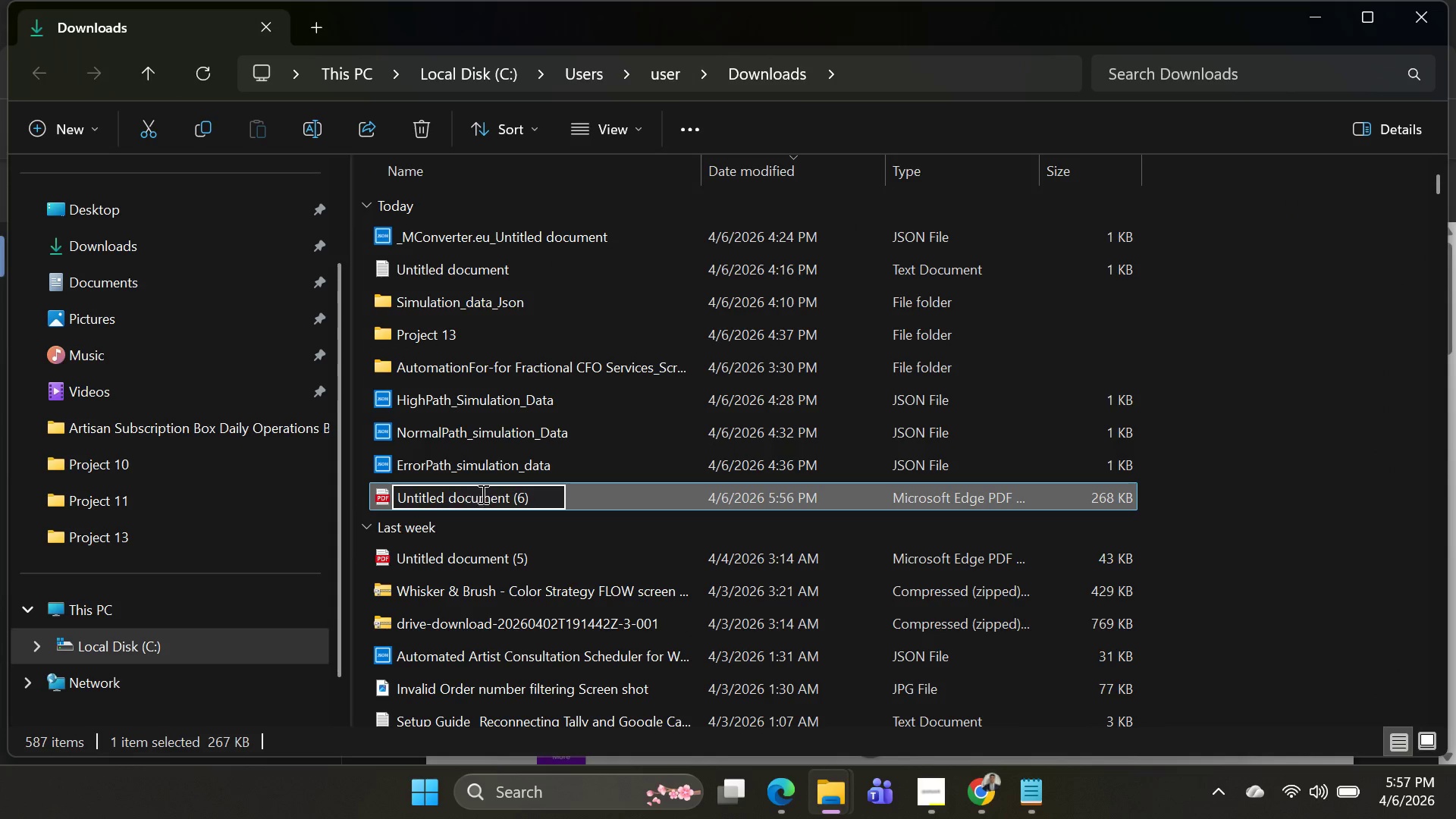 
key(Control+A)
 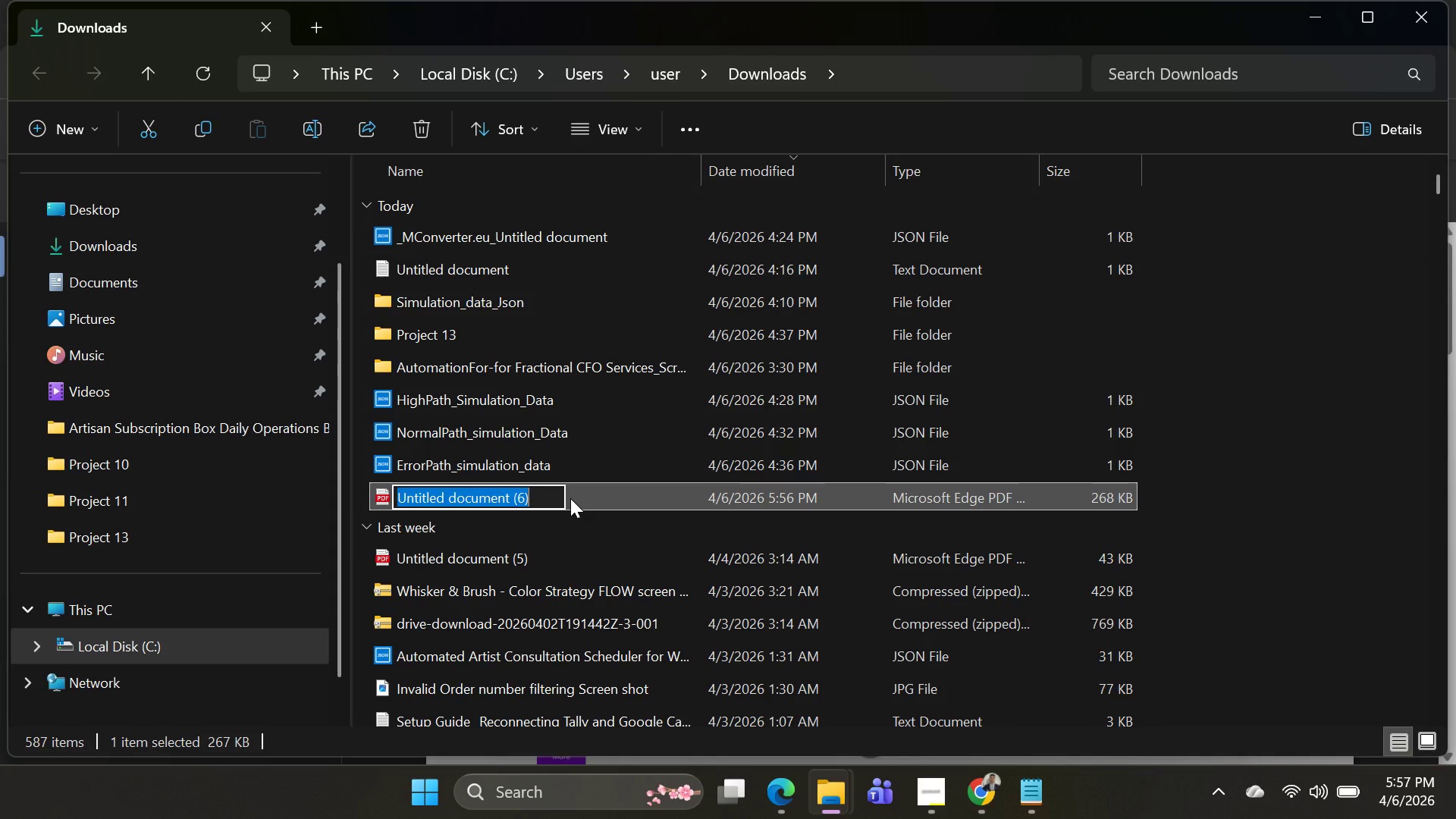 
key(Control+V)
 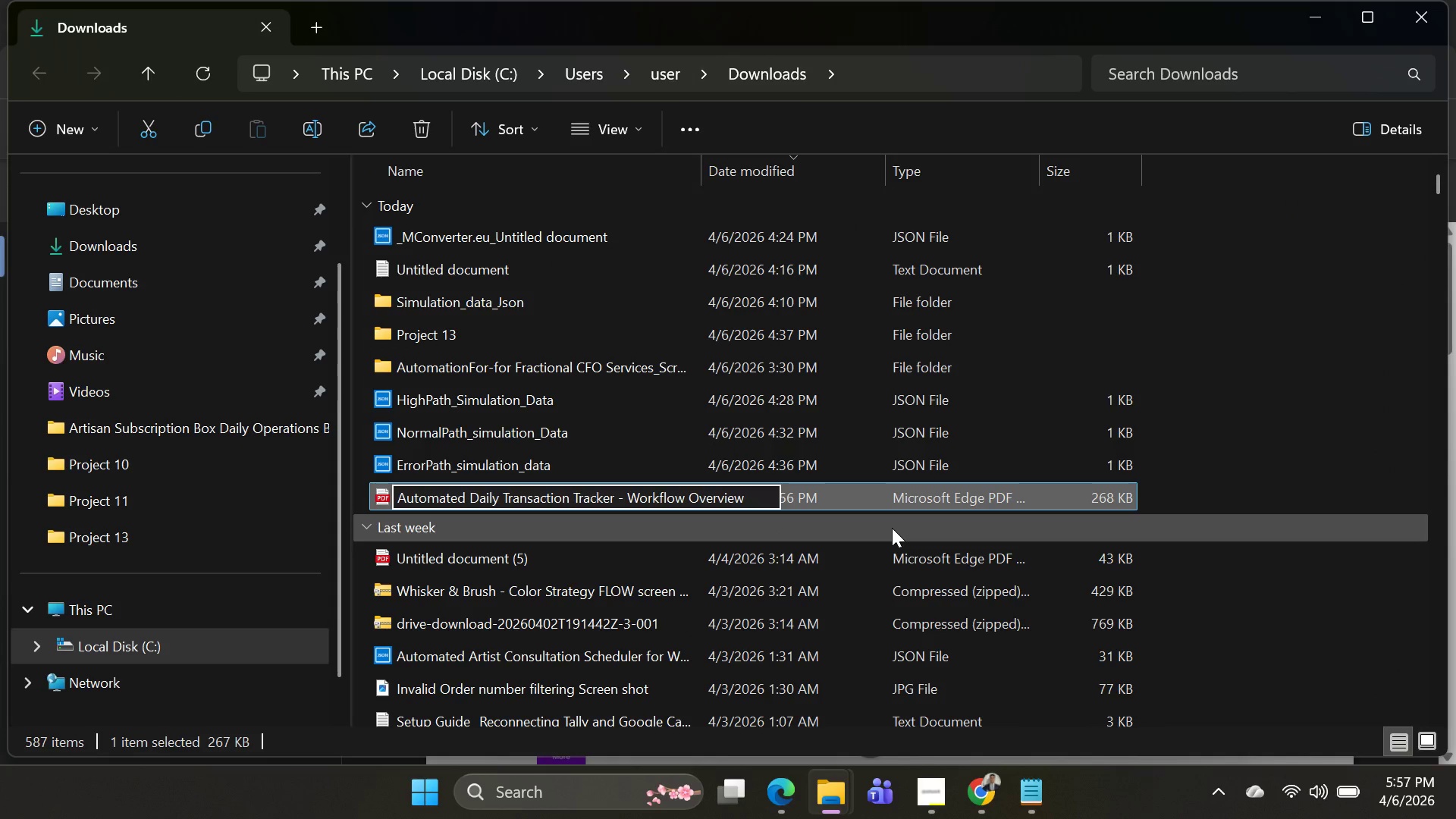 
key(Enter)
 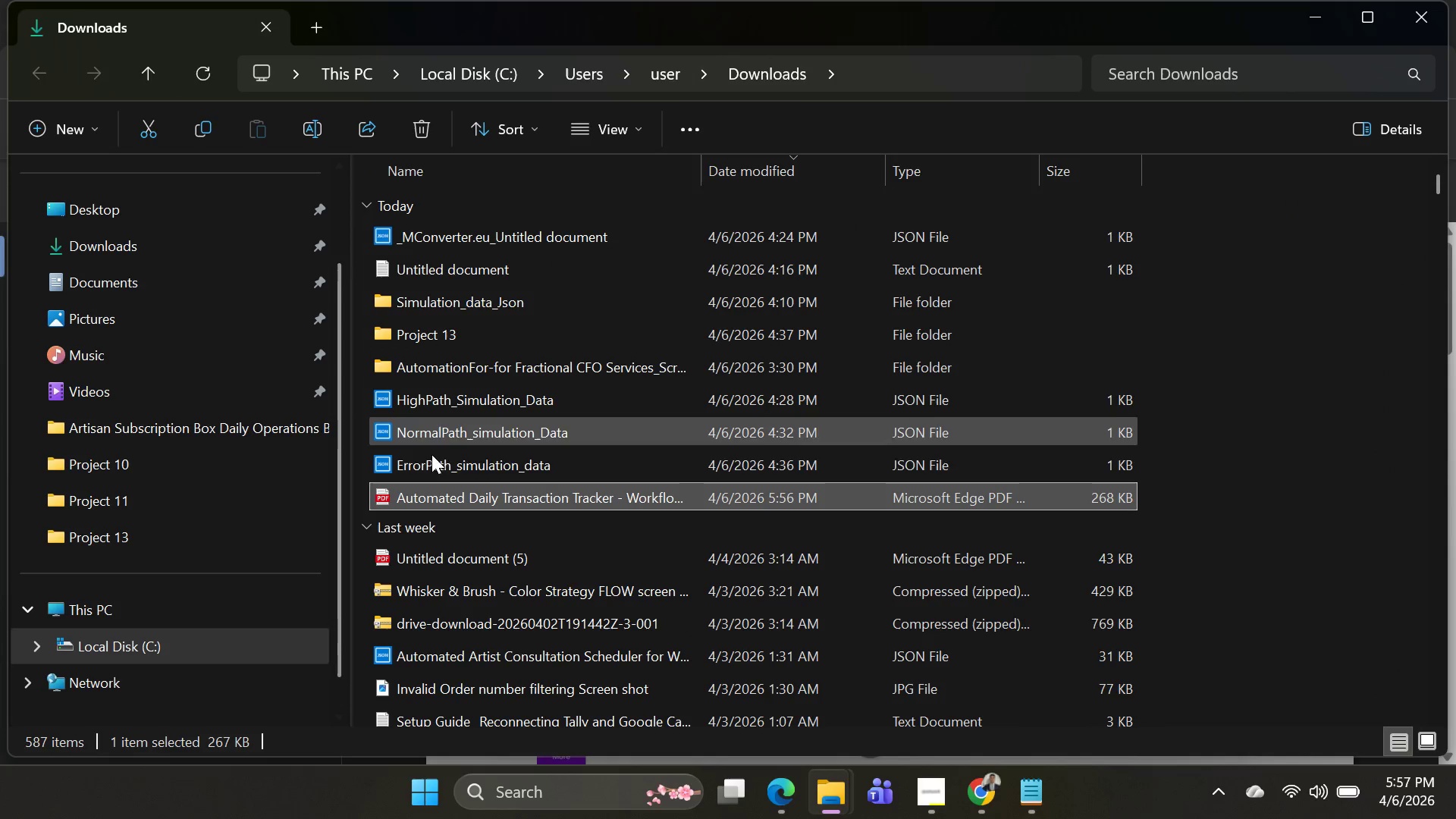 
right_click([458, 497])
 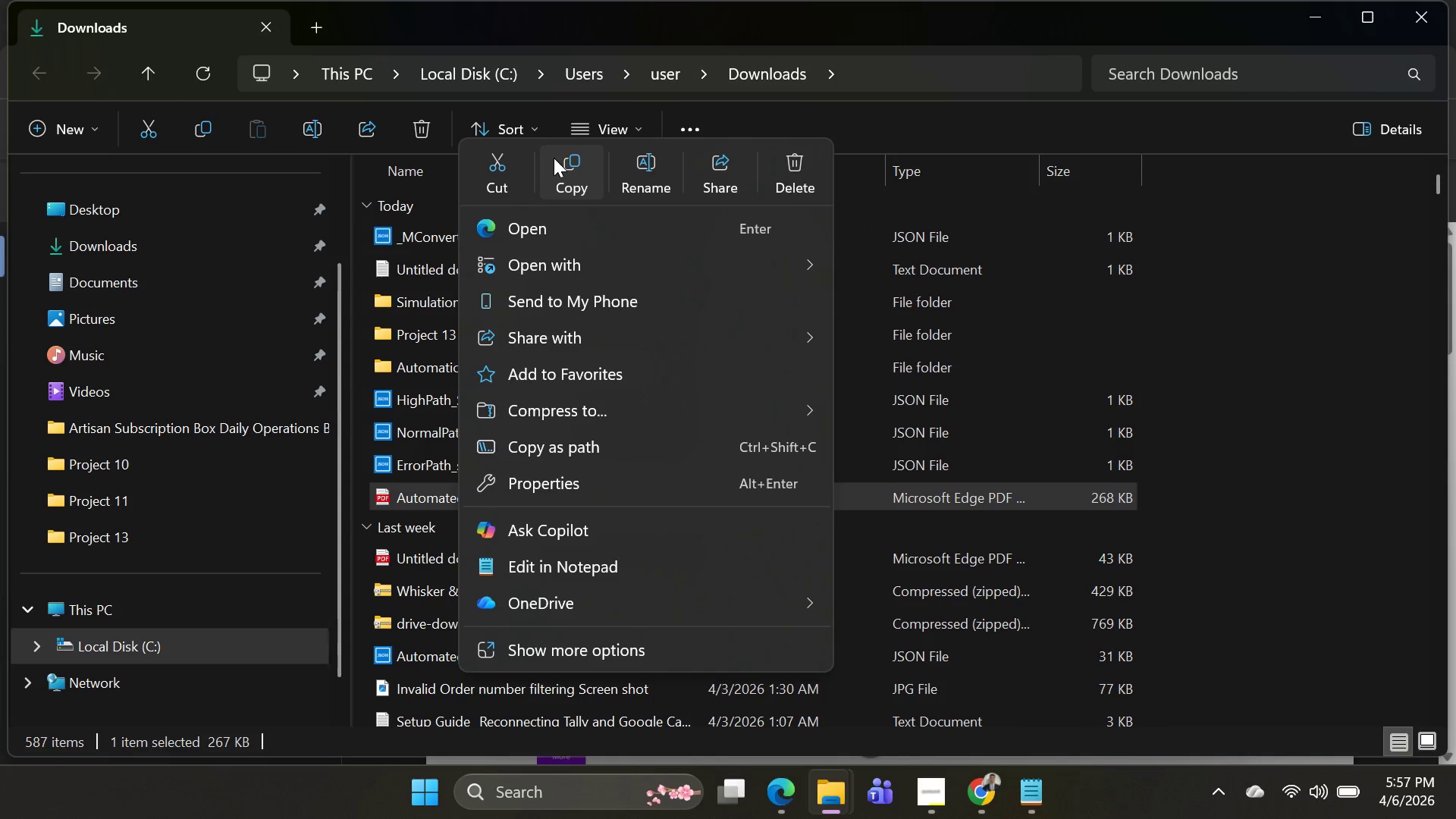 
left_click([491, 166])
 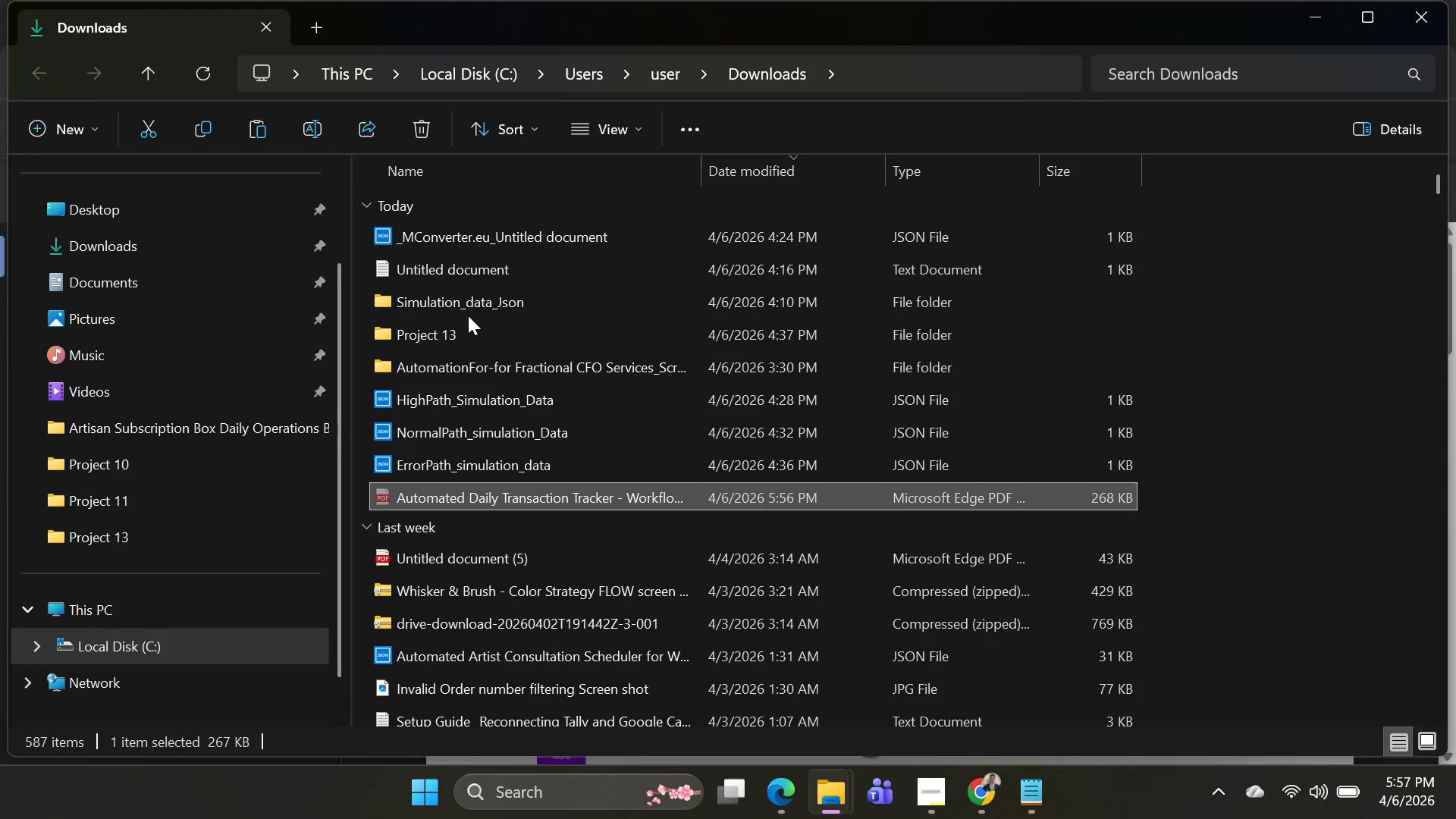 
double_click([469, 326])
 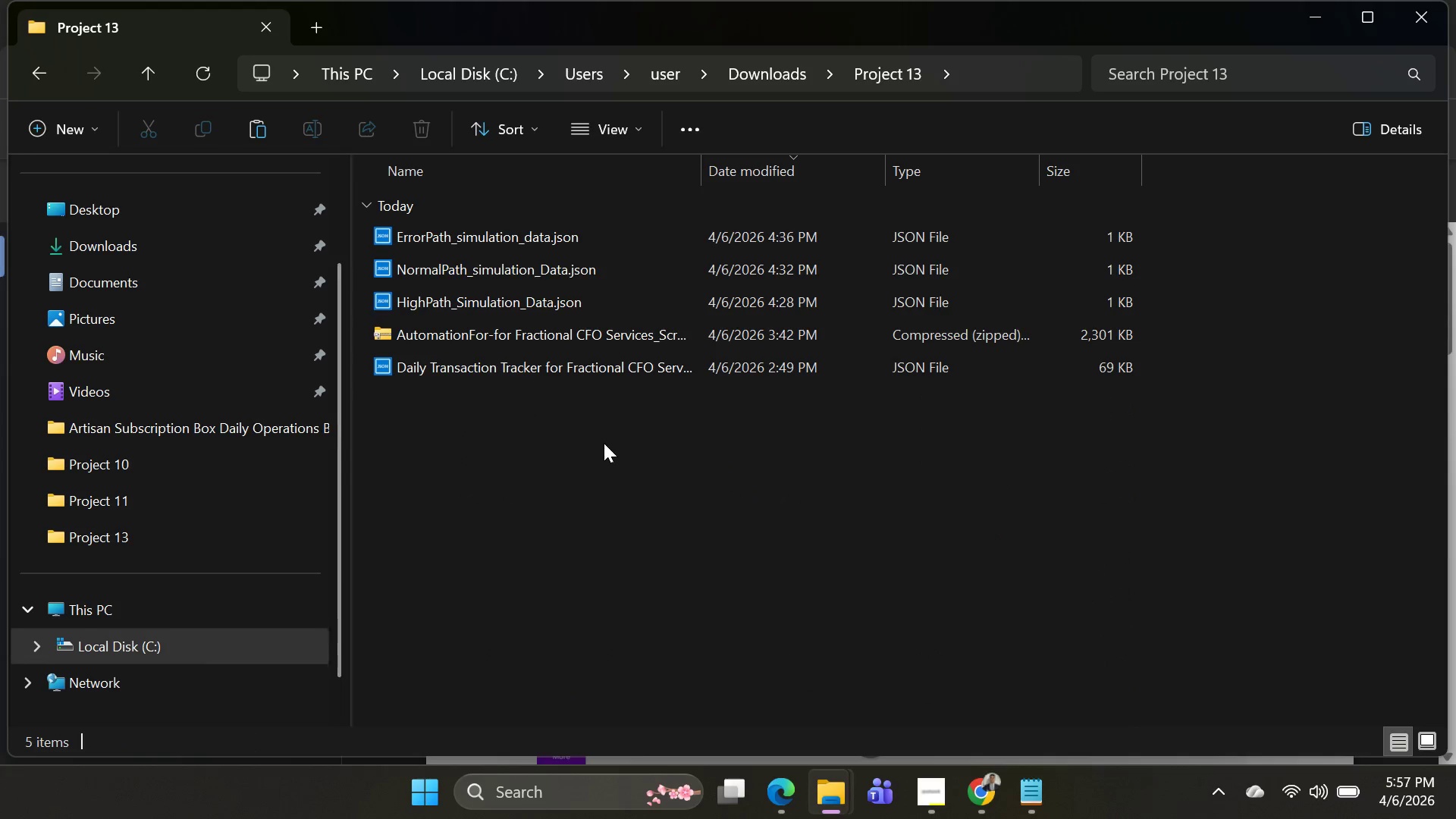 
left_click([588, 431])
 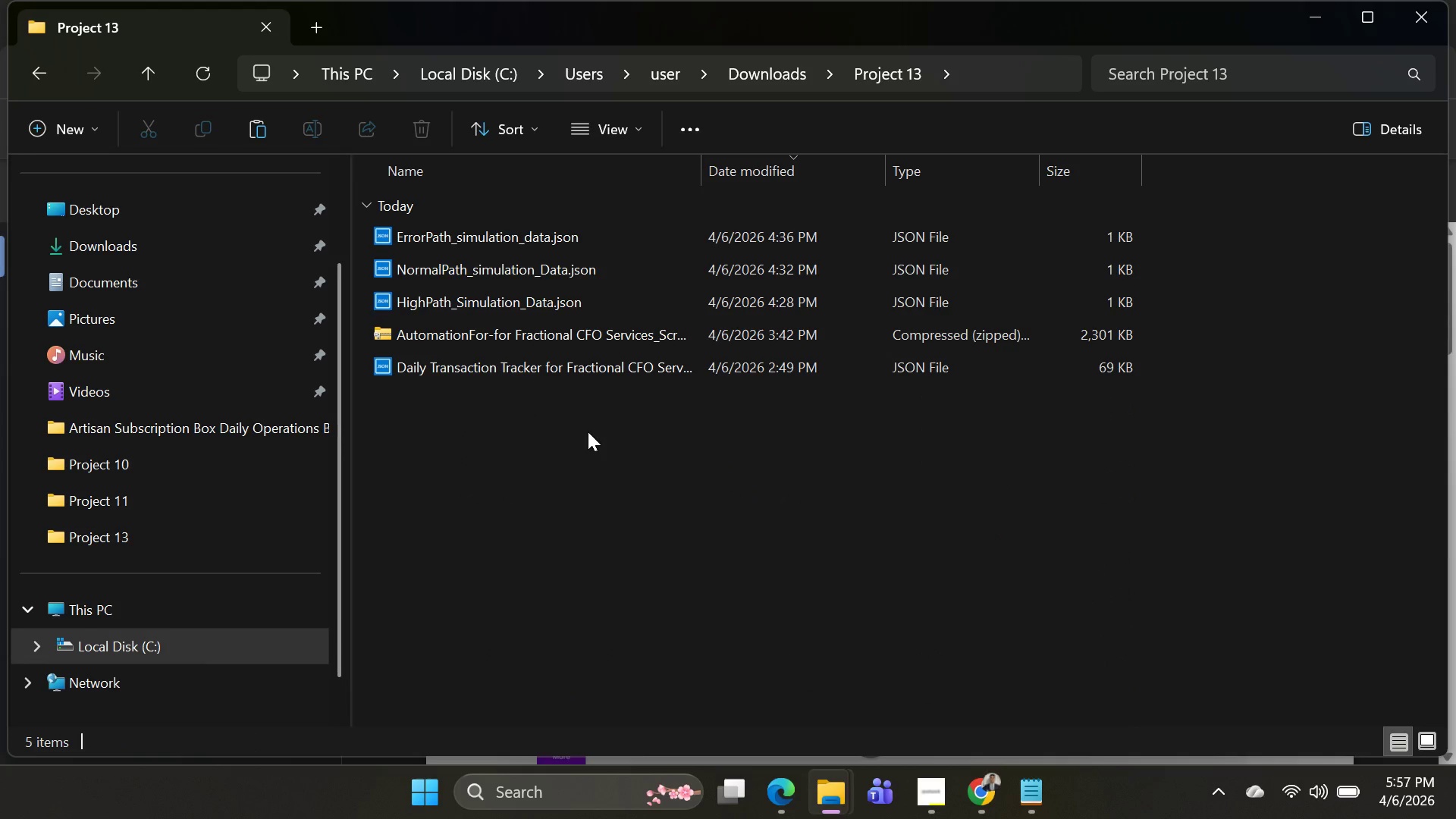 
key(Control+V)
 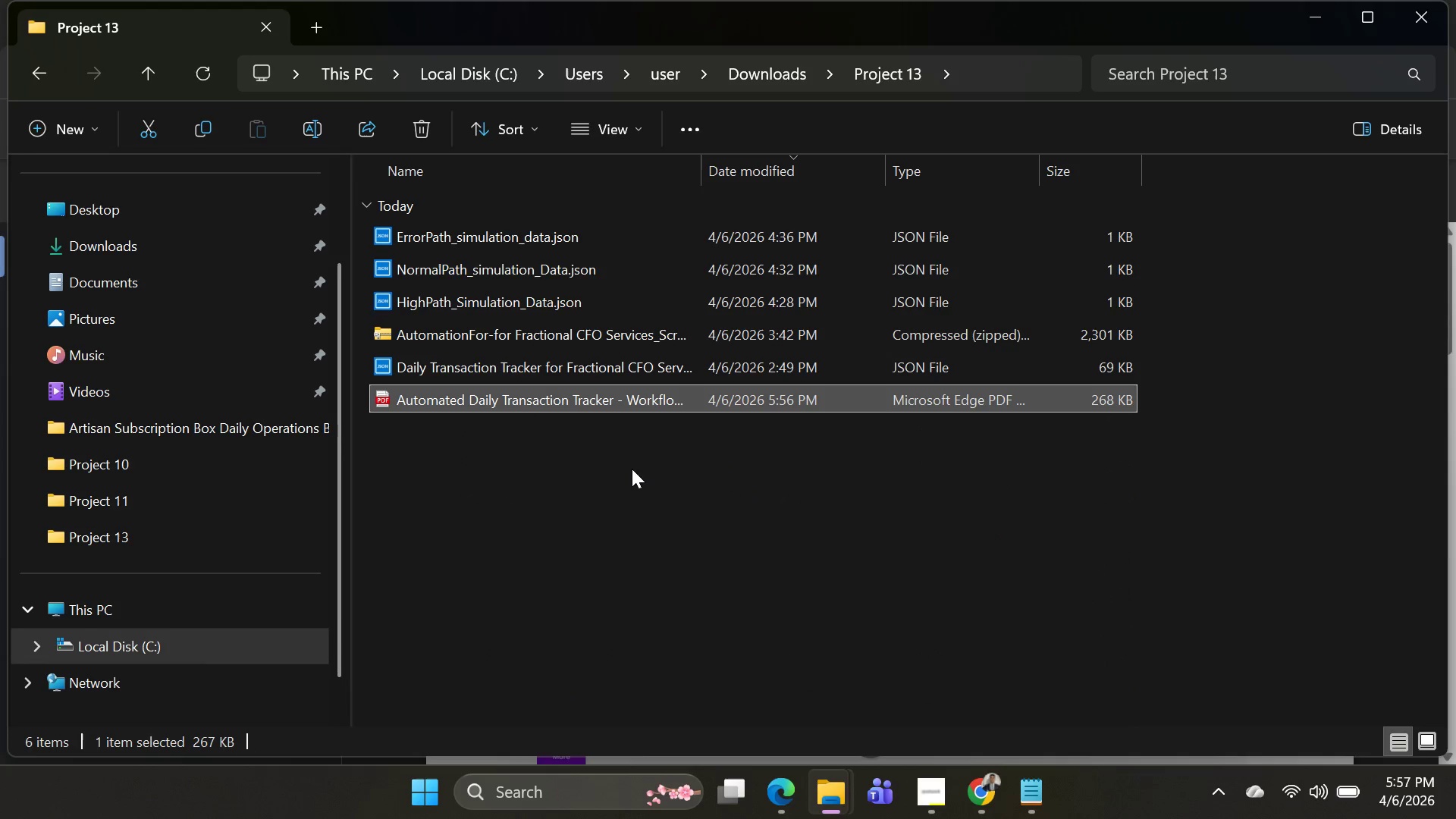 
left_click([717, 497])
 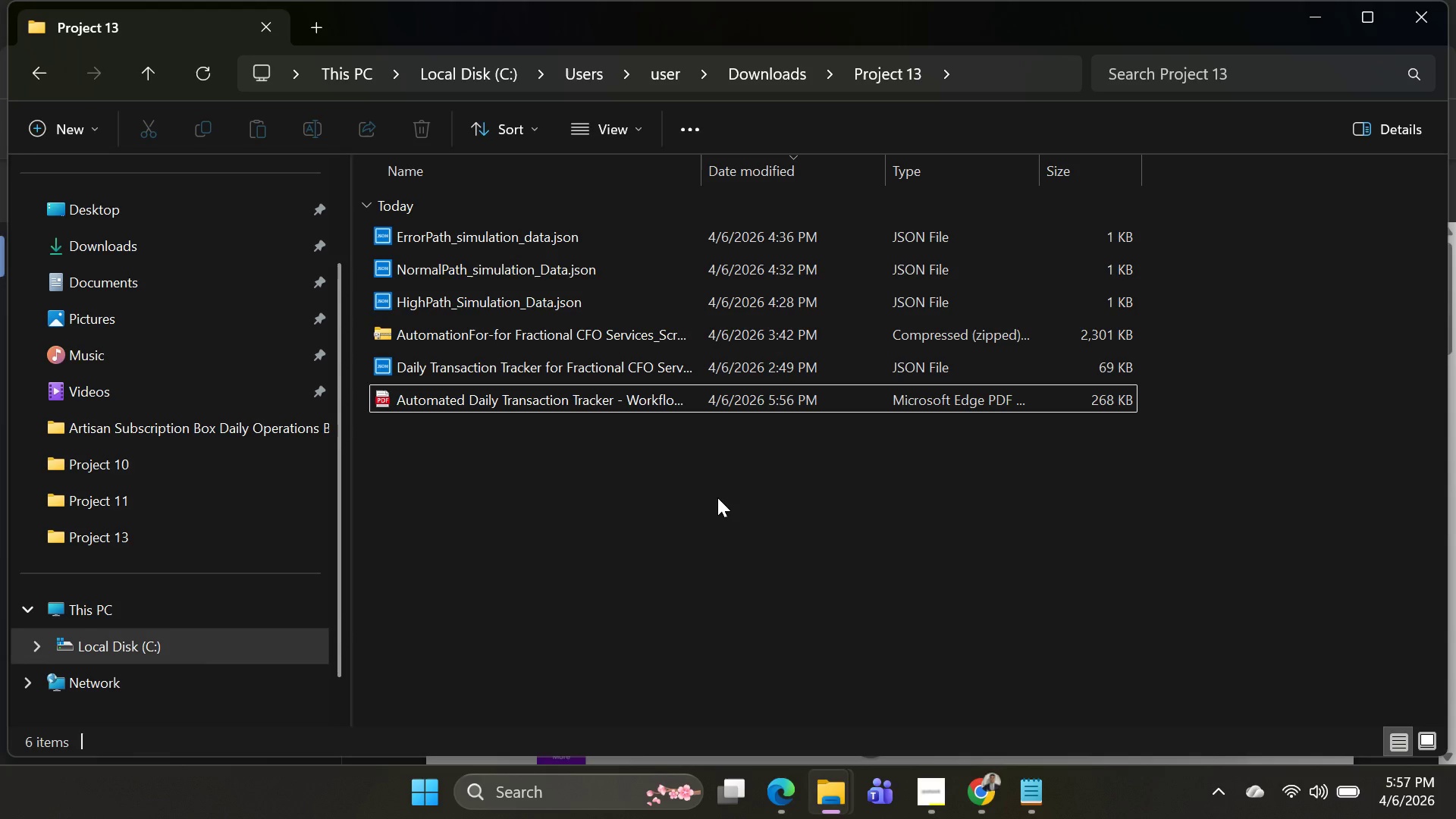 
wait(32.22)
 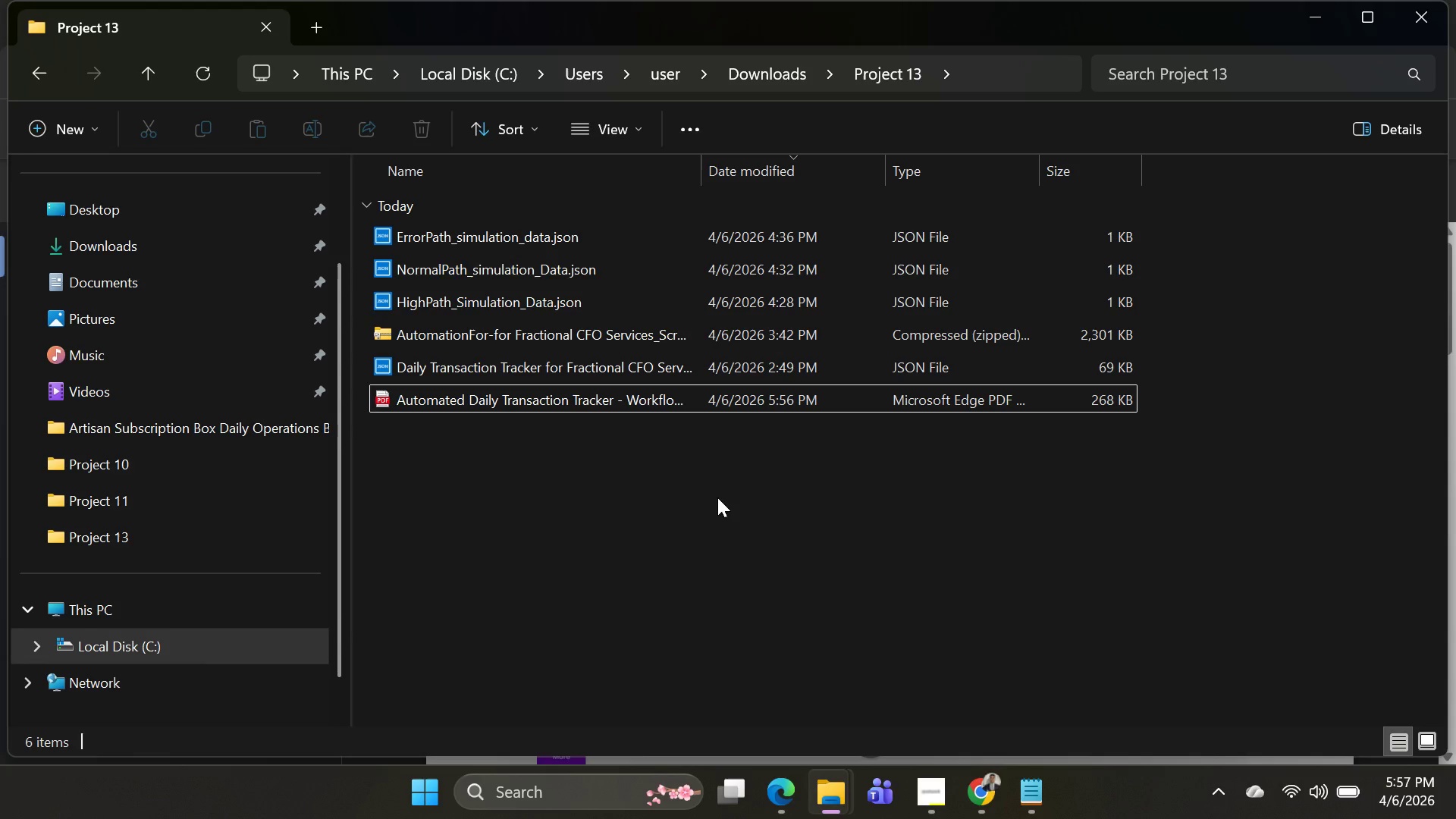 
scroll: coordinate [835, 510], scroll_direction: up, amount: 5.0
 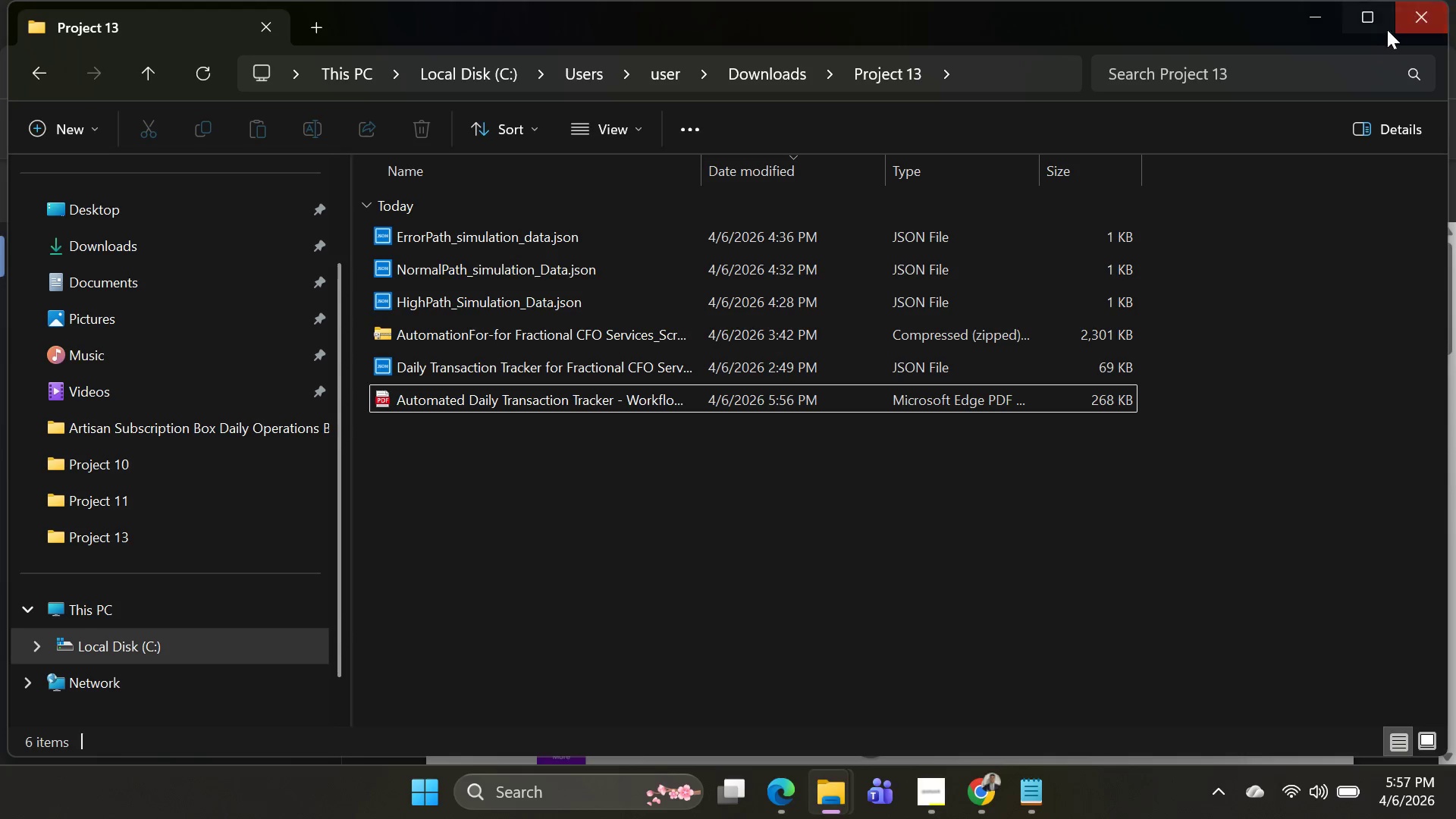 
left_click([1301, 17])
 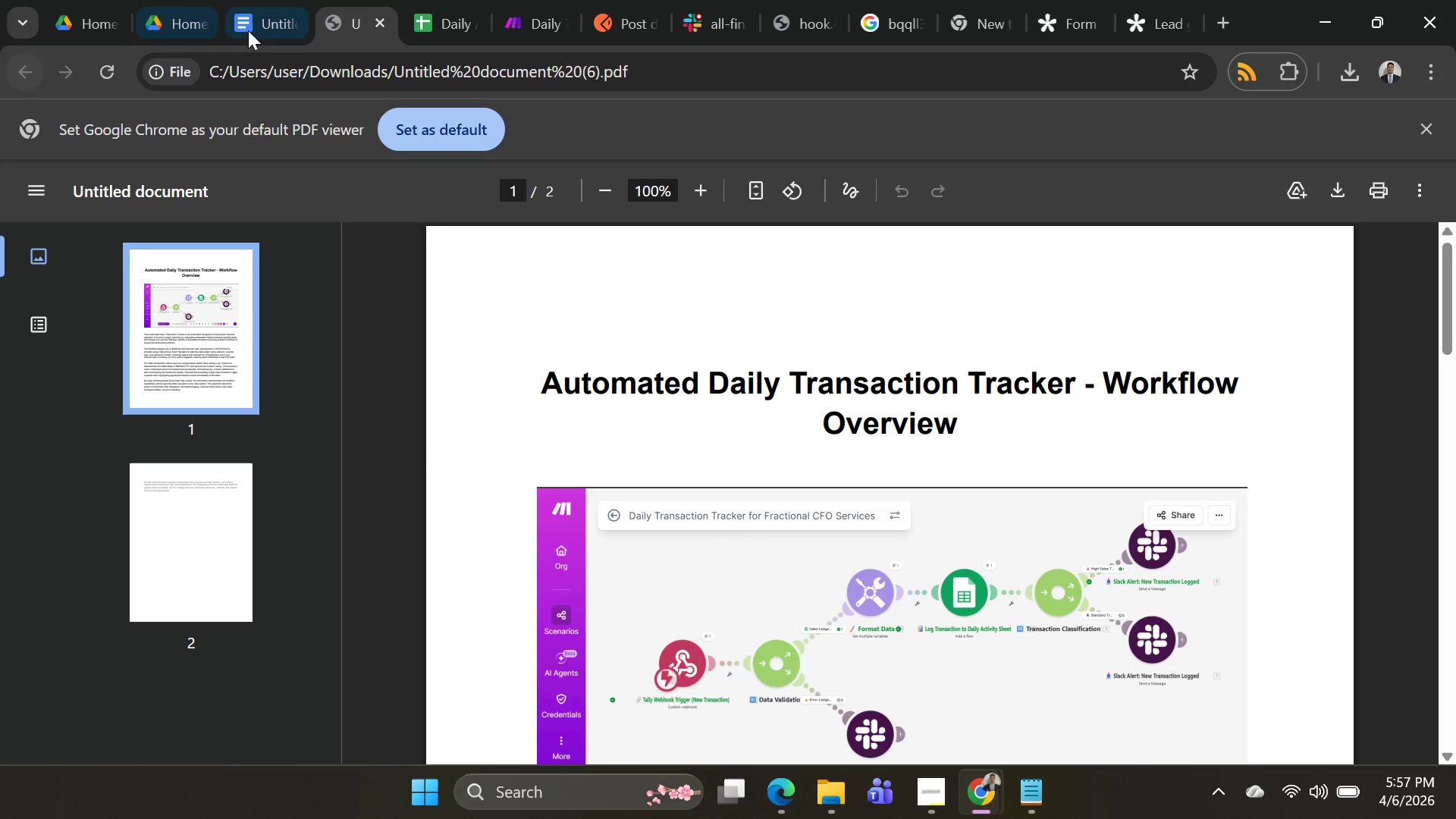 
left_click([265, 25])
 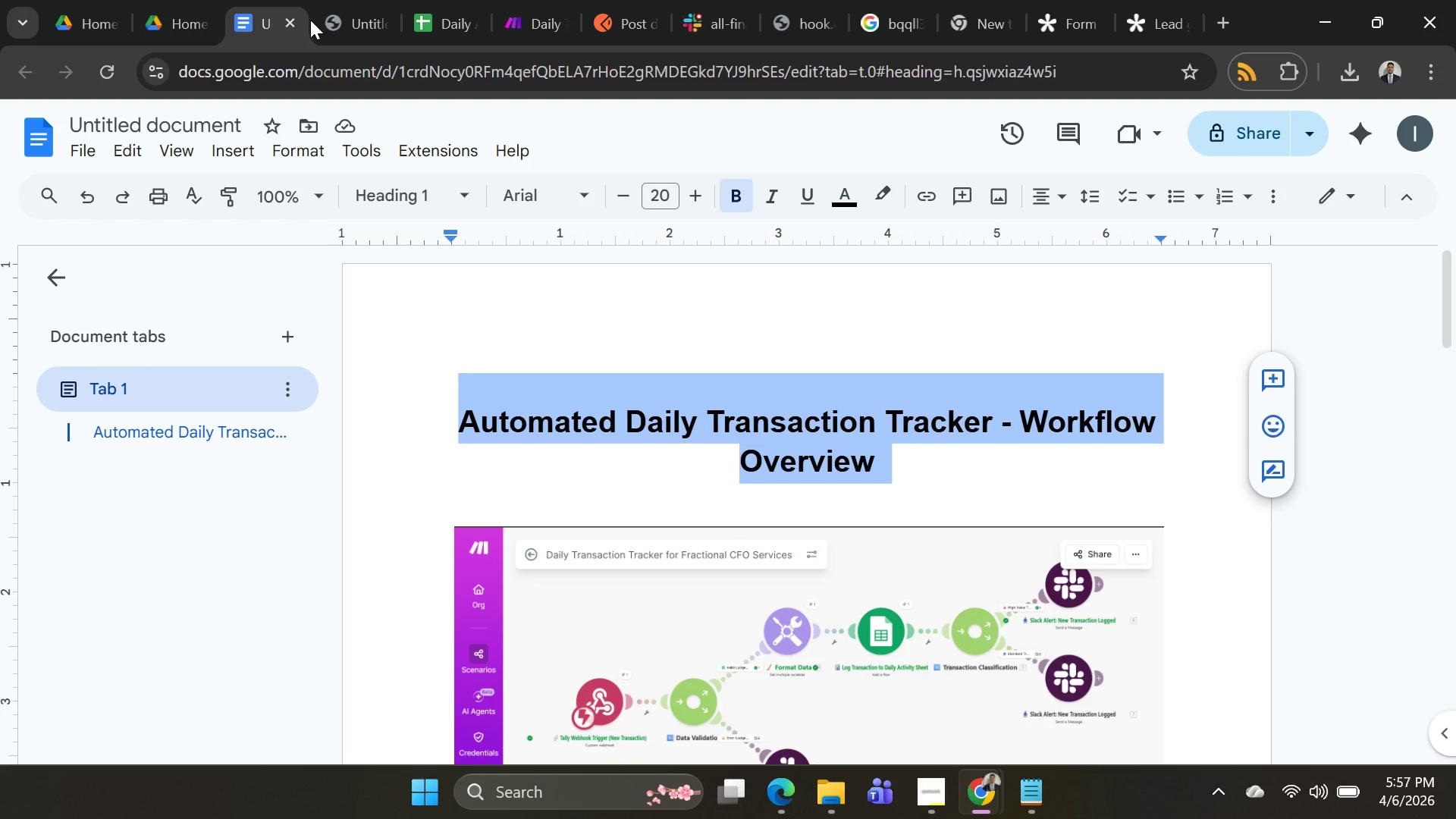 
left_click([336, 24])
 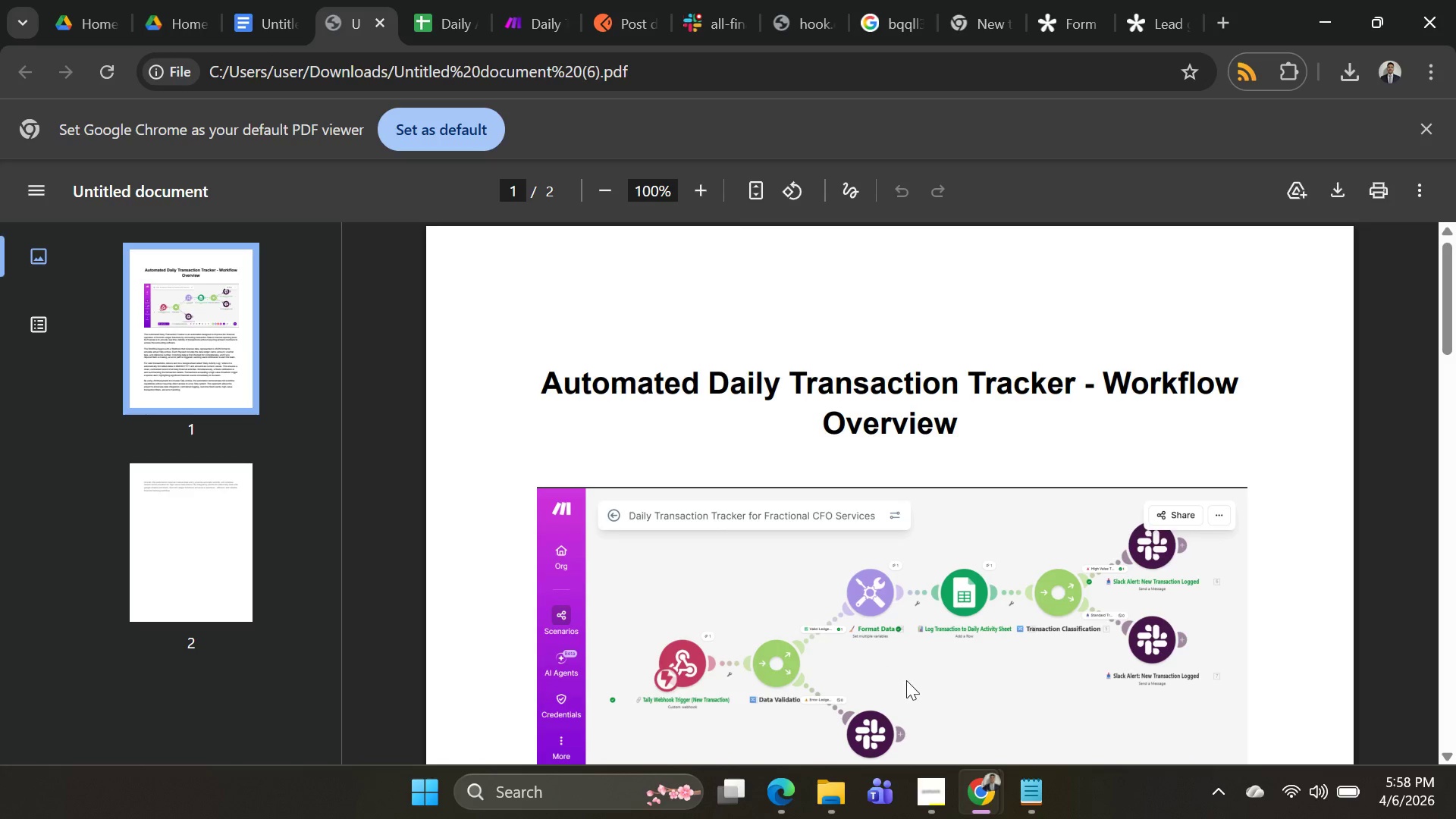 
scroll: coordinate [1070, 534], scroll_direction: down, amount: 12.0
 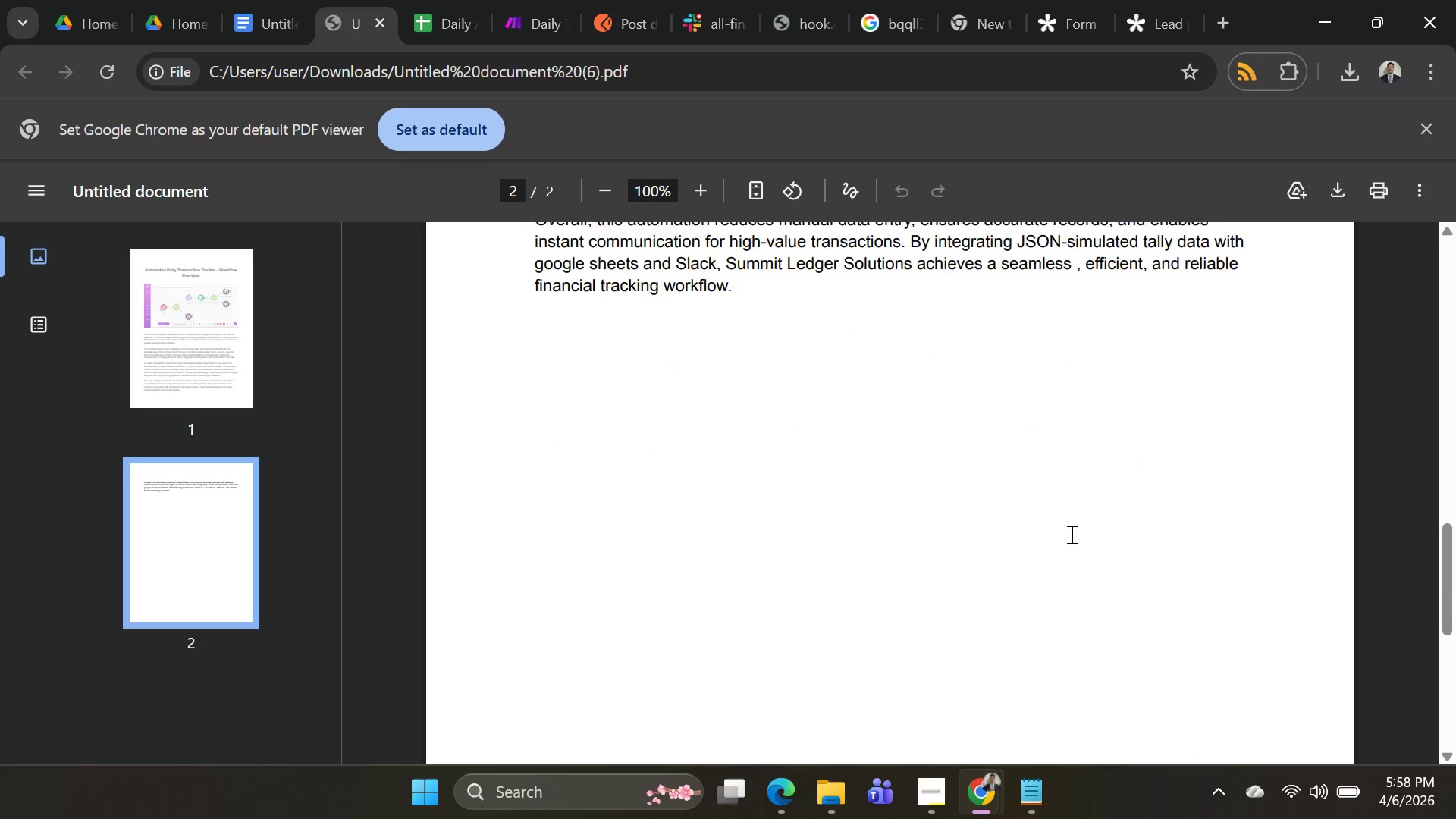 
scroll: coordinate [1056, 540], scroll_direction: up, amount: 6.0
 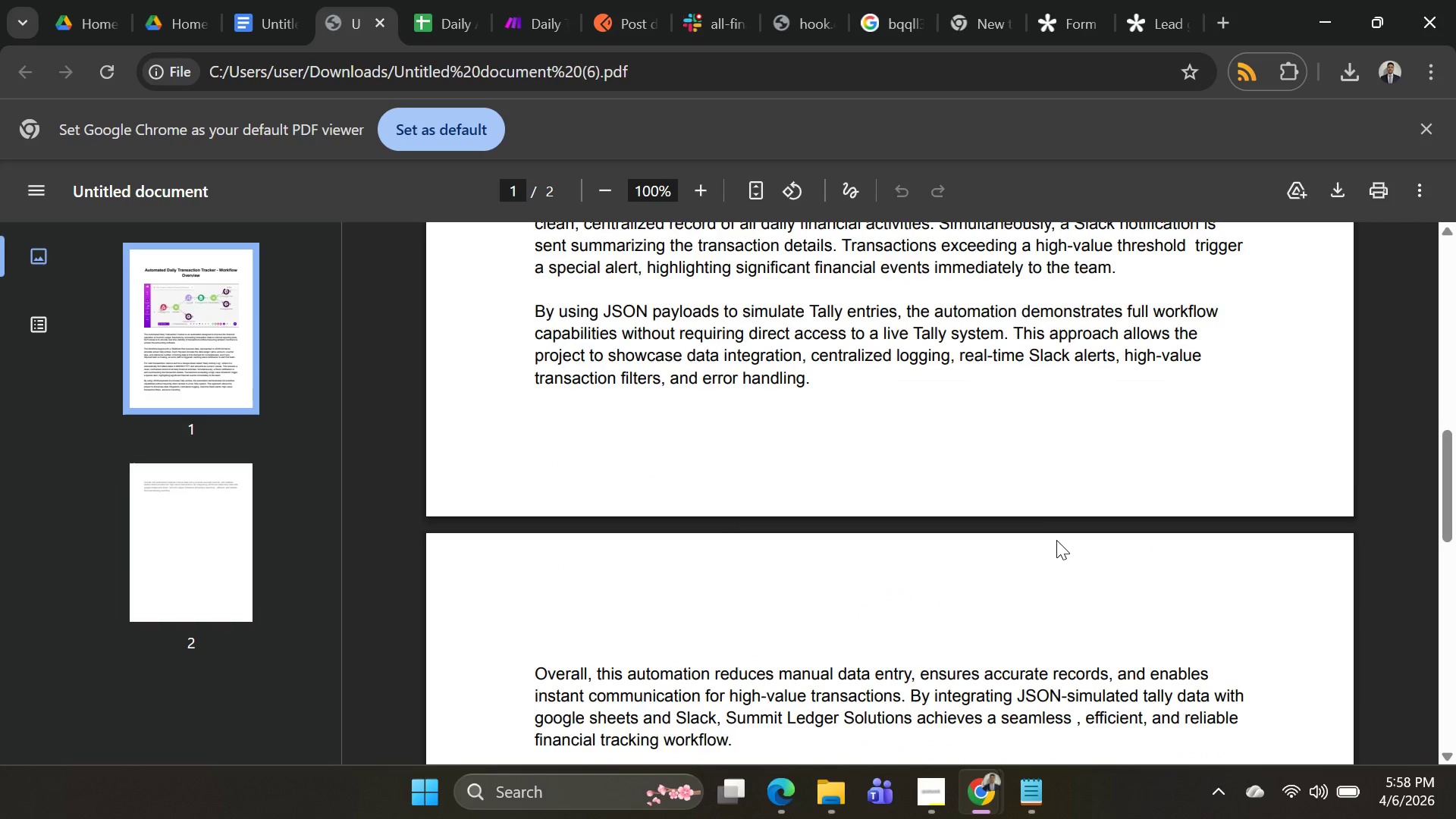 
scroll: coordinate [1052, 543], scroll_direction: down, amount: 2.0
 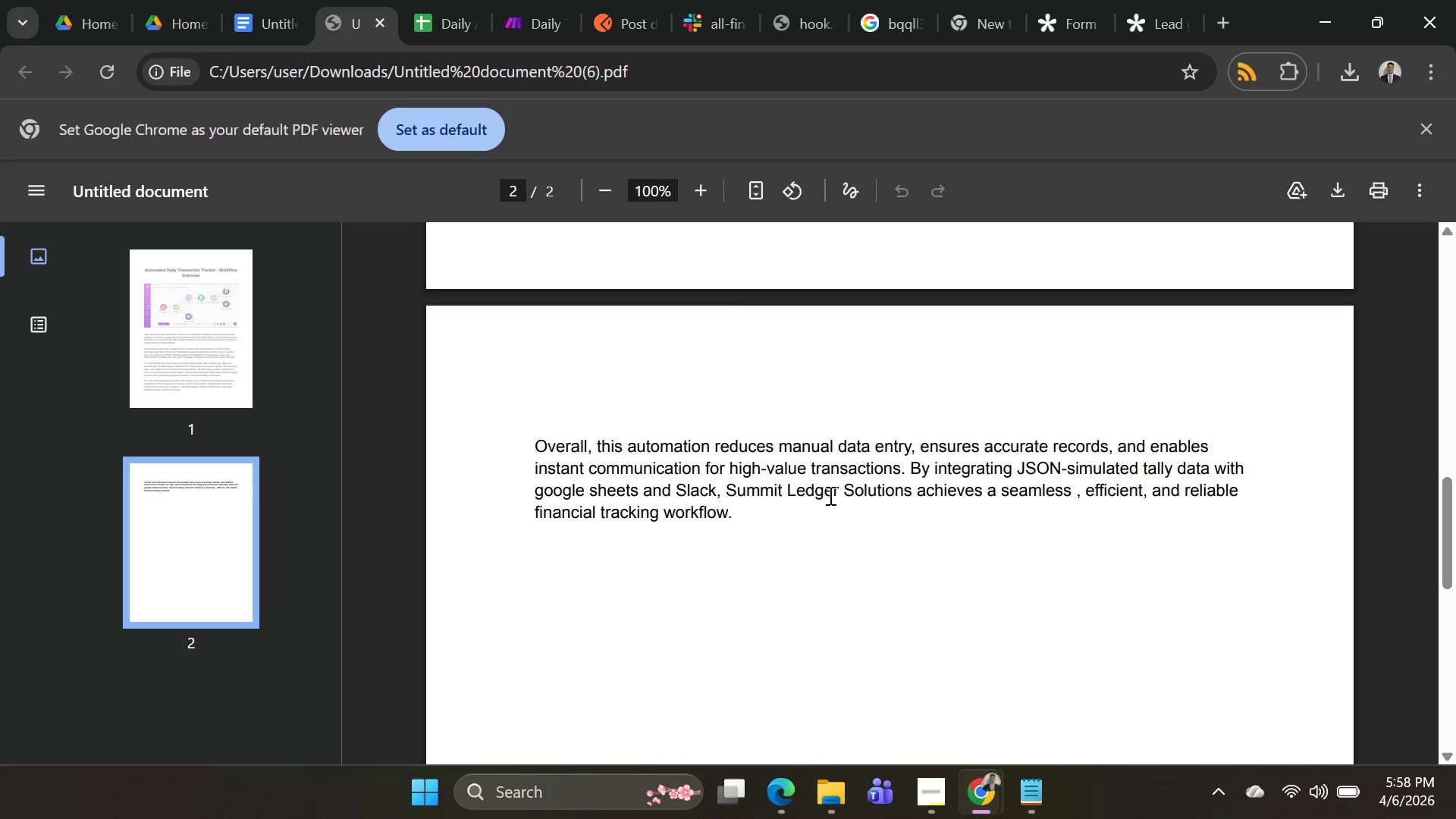 
scroll: coordinate [965, 491], scroll_direction: up, amount: 7.0
 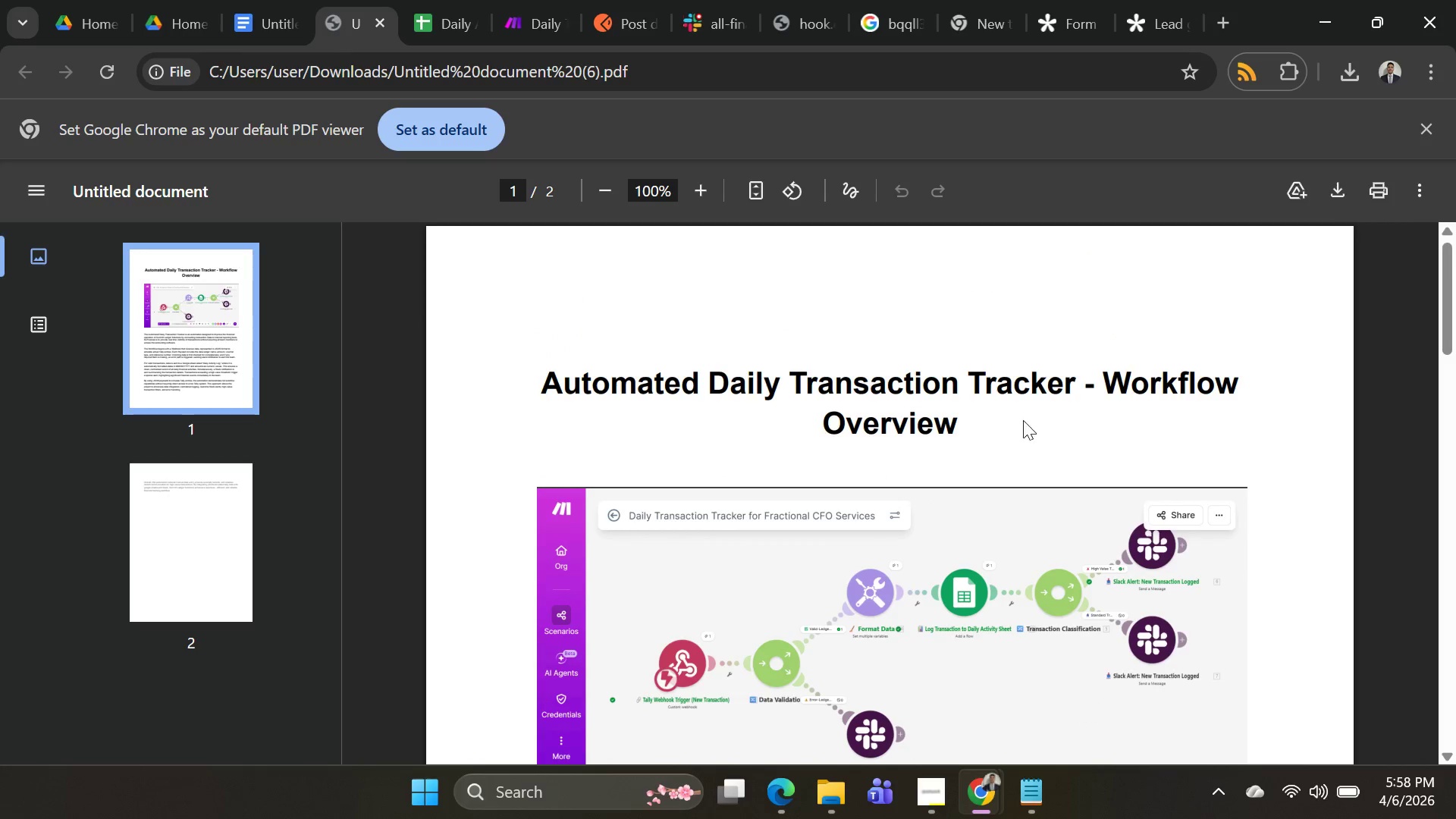 
wait(5.42)
 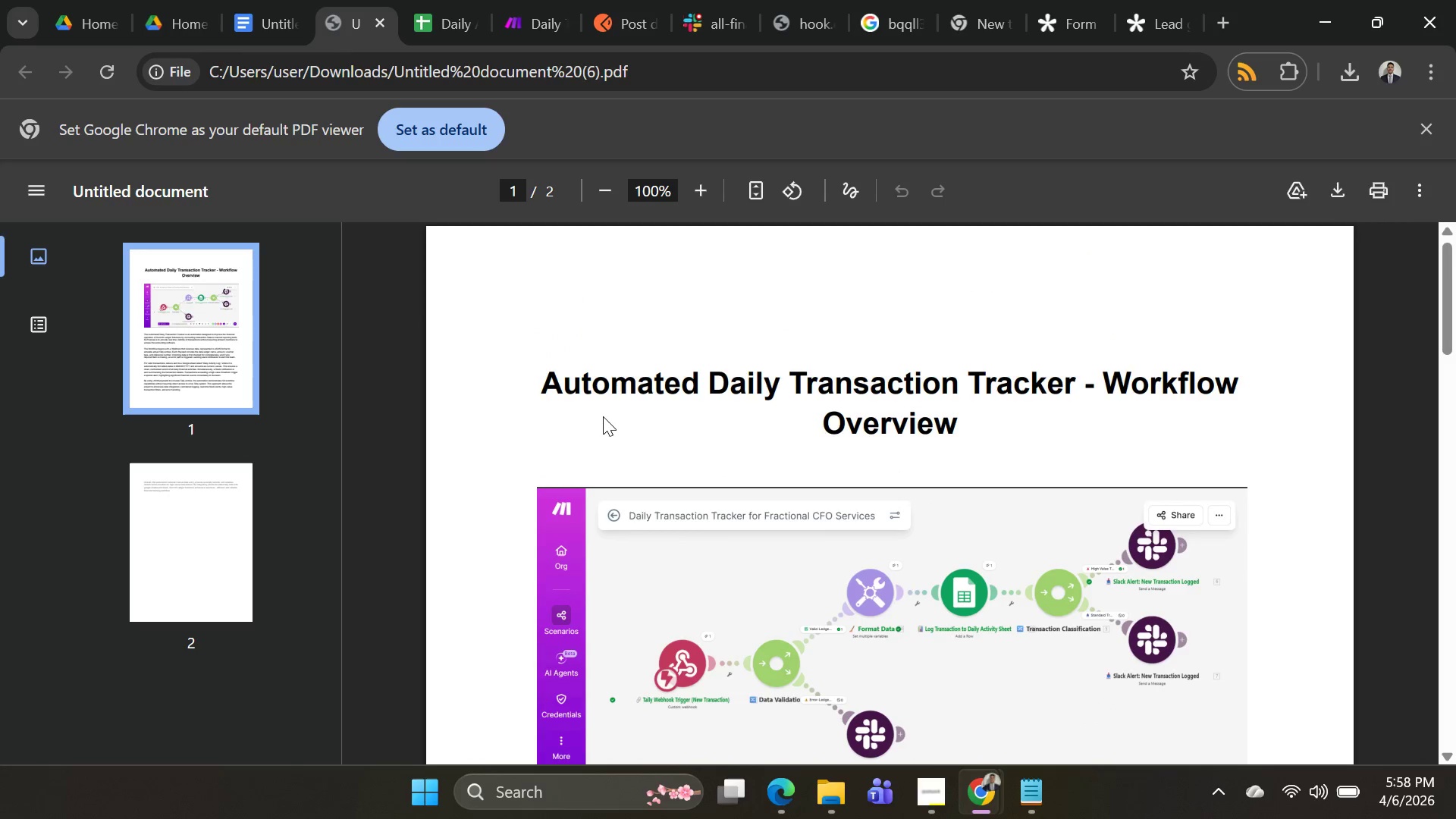 
scroll: coordinate [884, 437], scroll_direction: down, amount: 3.0
 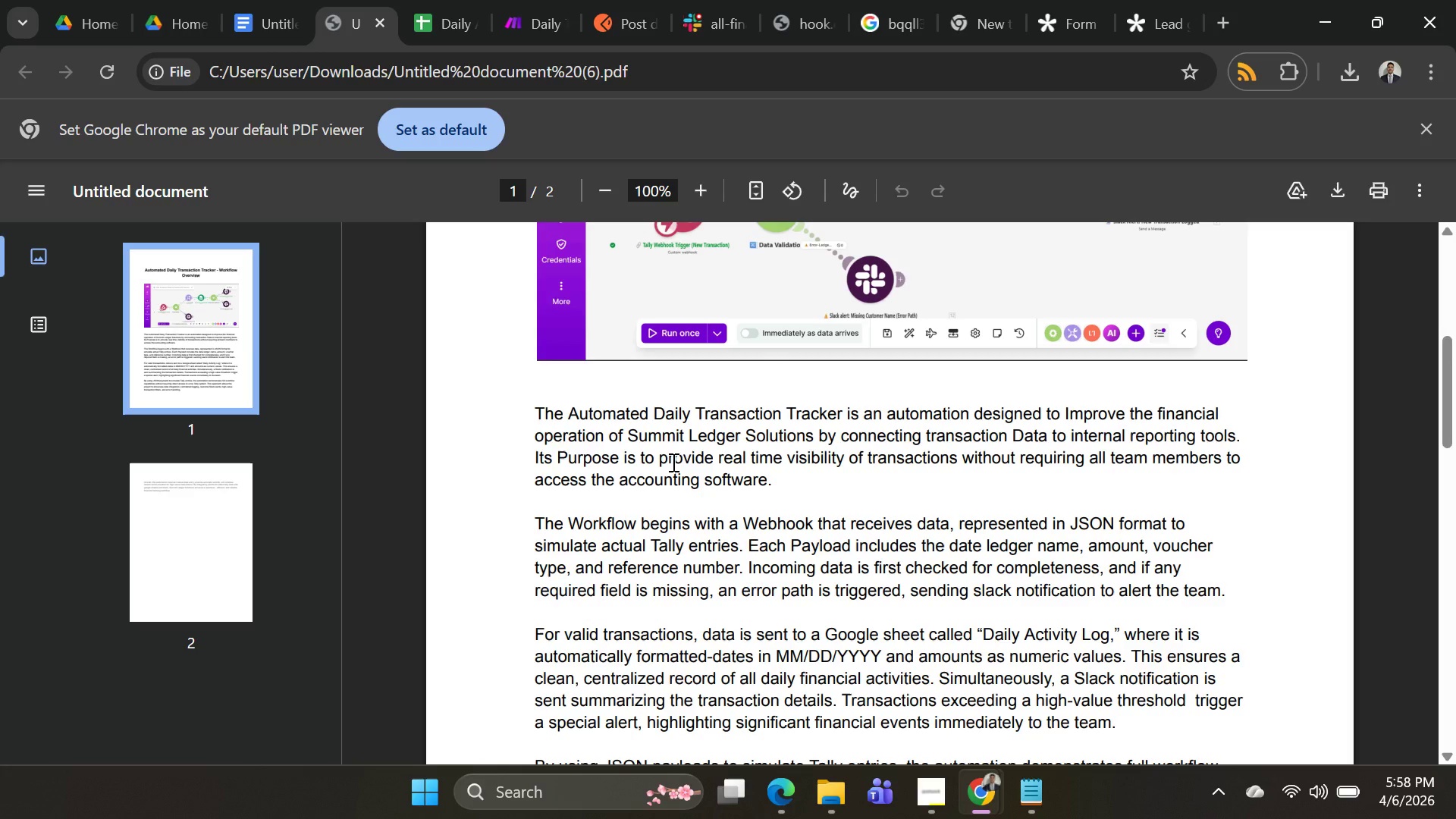 
wait(21.41)
 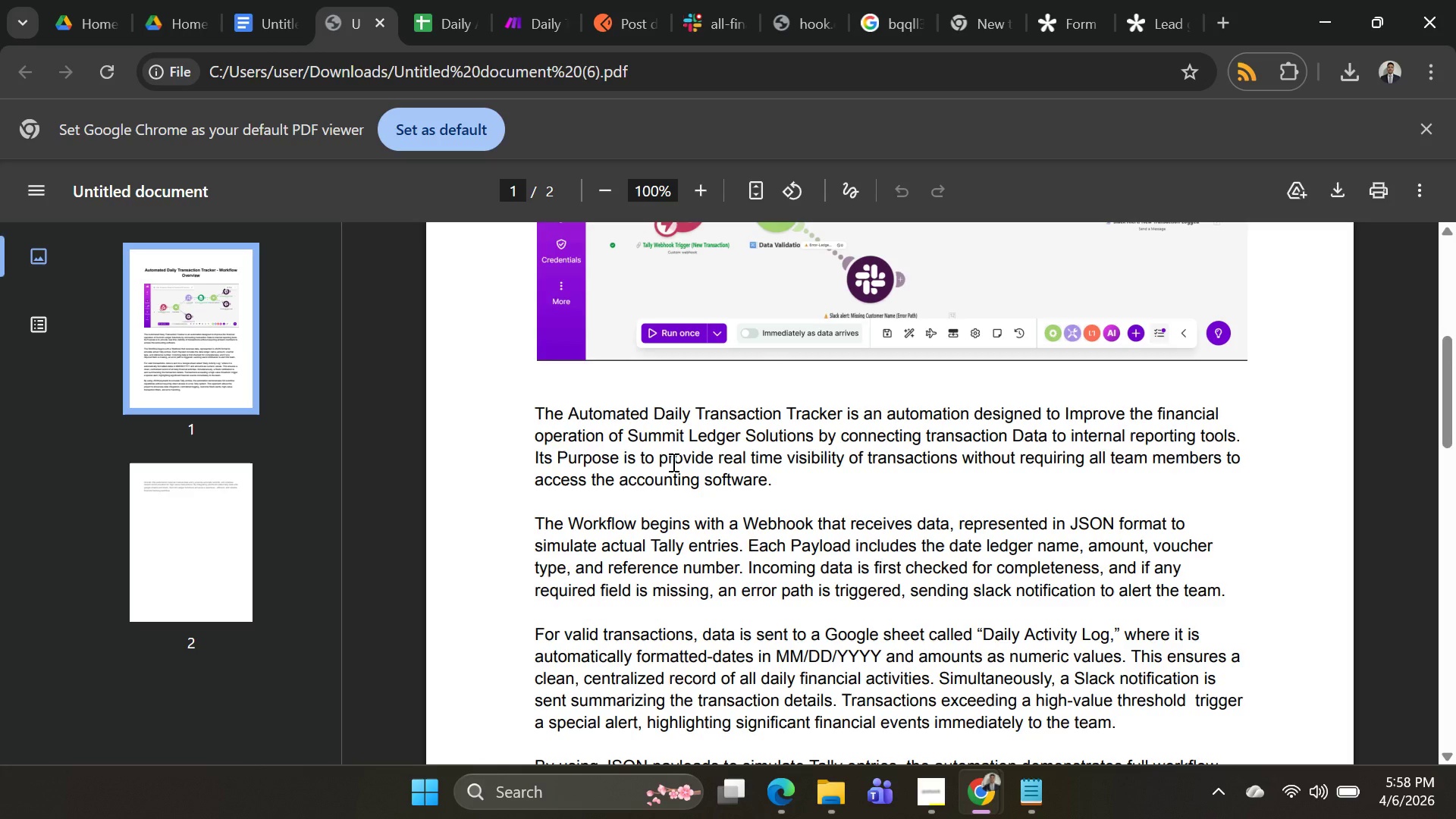 
scroll: coordinate [761, 460], scroll_direction: down, amount: 2.0
 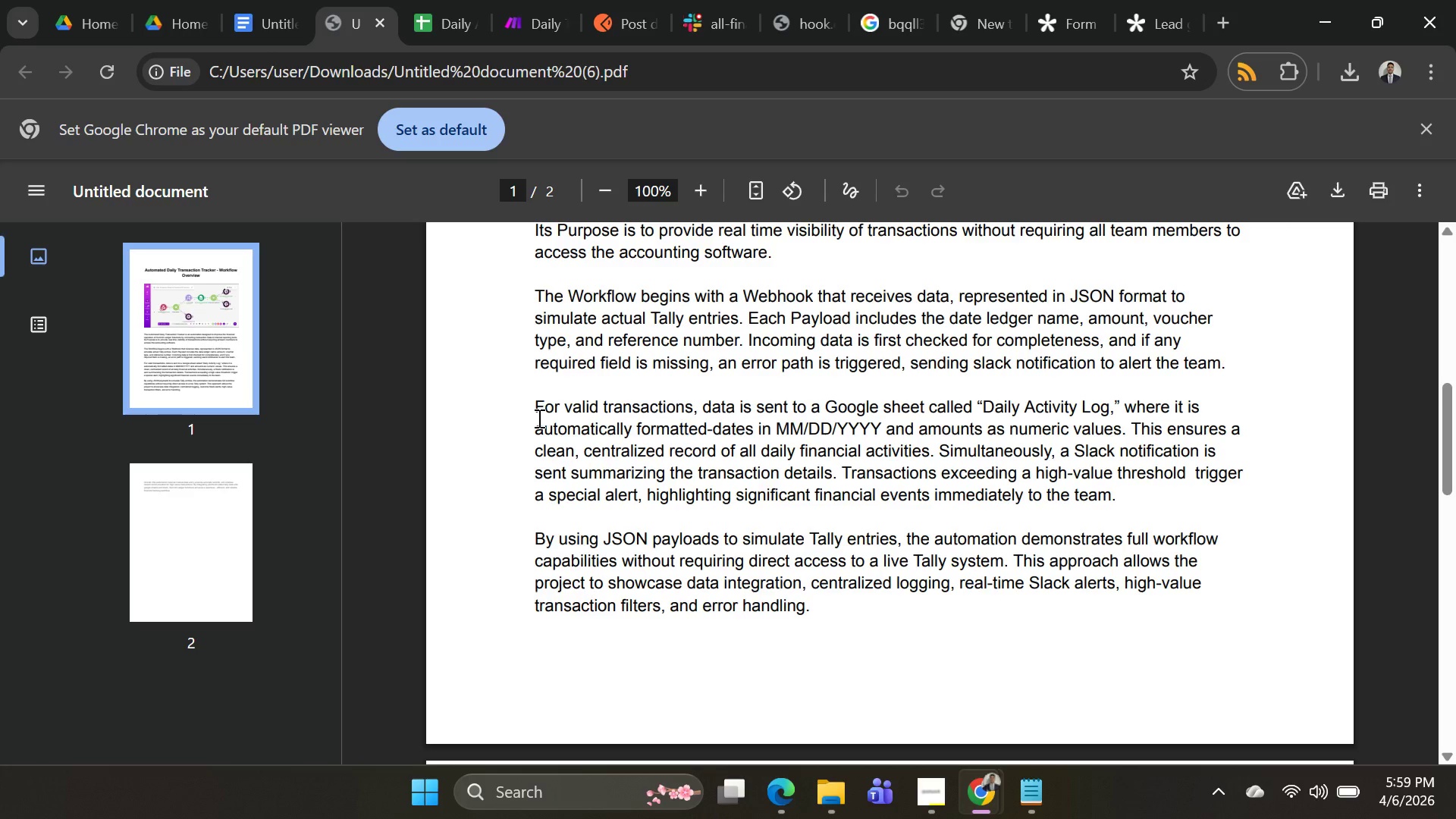 
wait(35.59)
 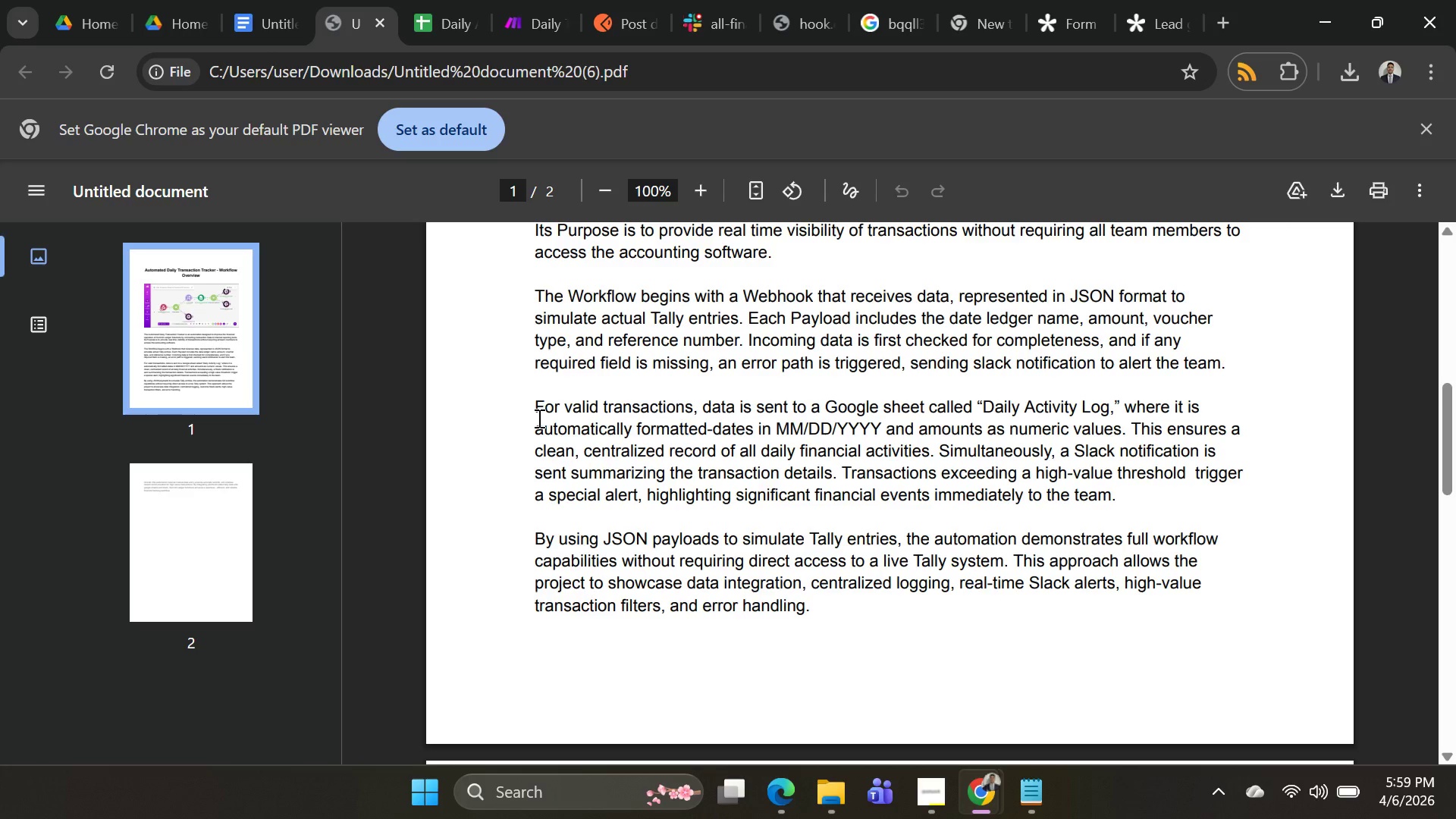 
left_click([446, 28])
 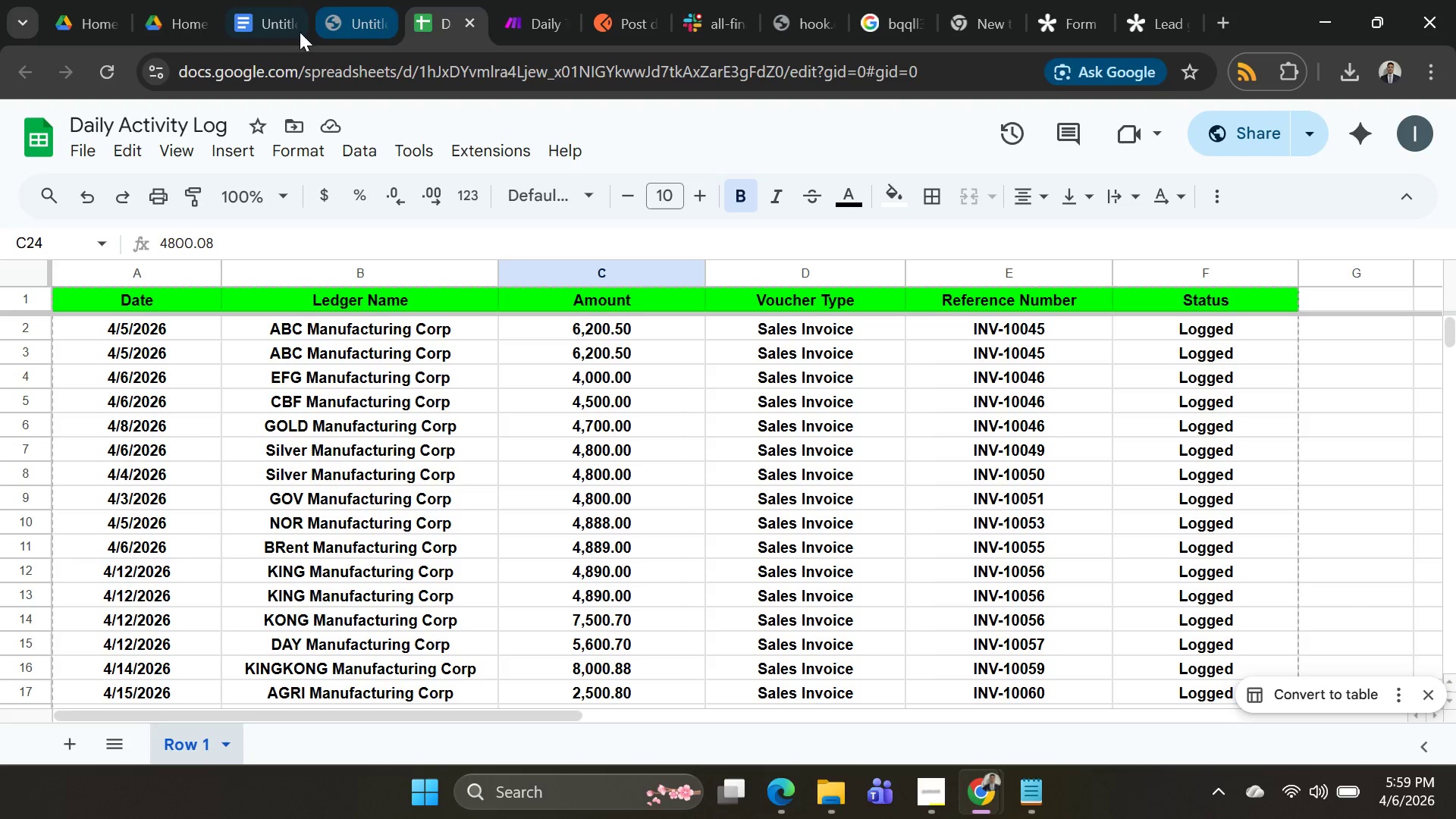 
left_click([268, 25])
 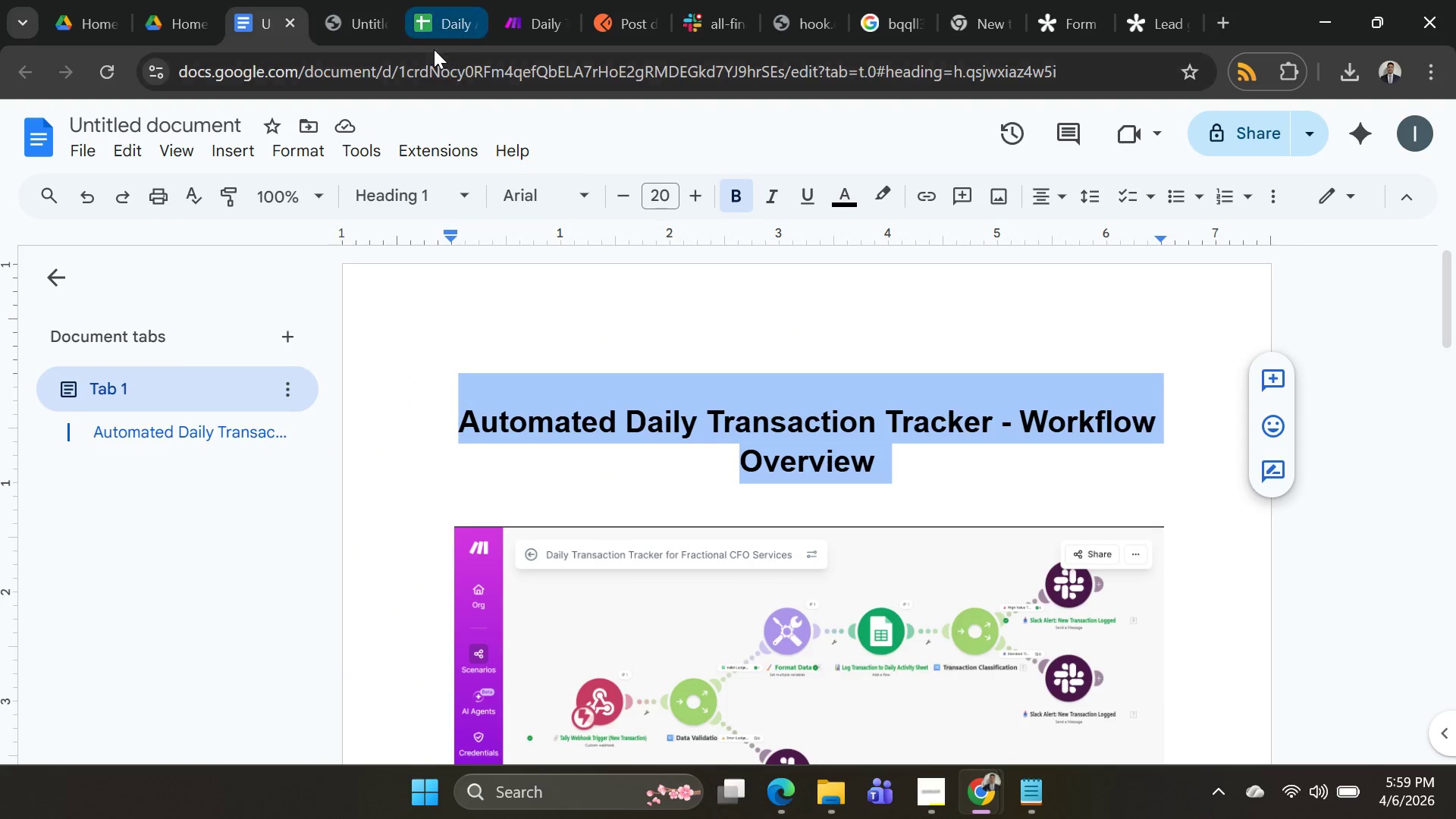 
scroll: coordinate [1002, 529], scroll_direction: down, amount: 6.0
 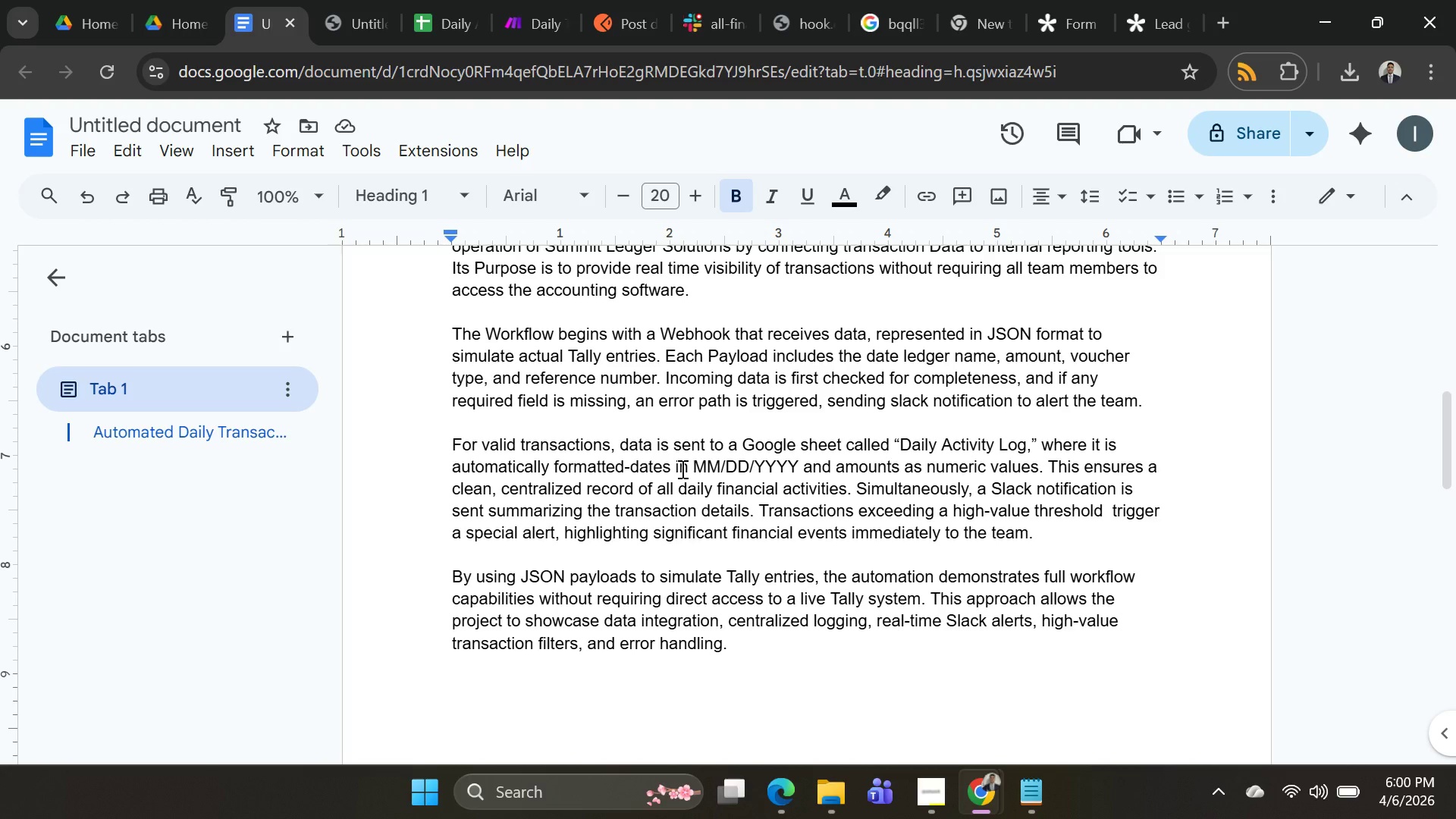 
wait(47.35)
 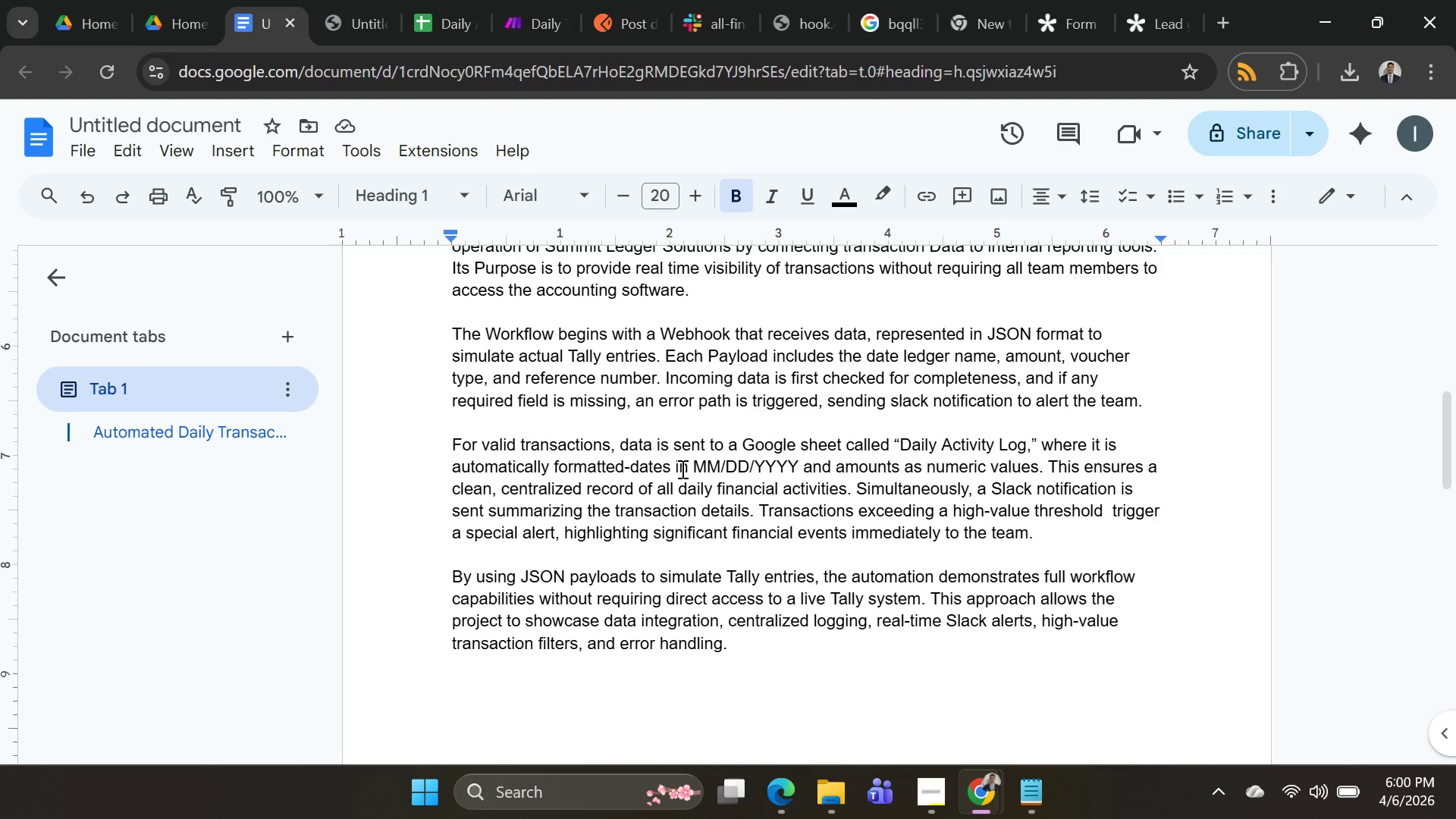 
left_click([1404, 791])
 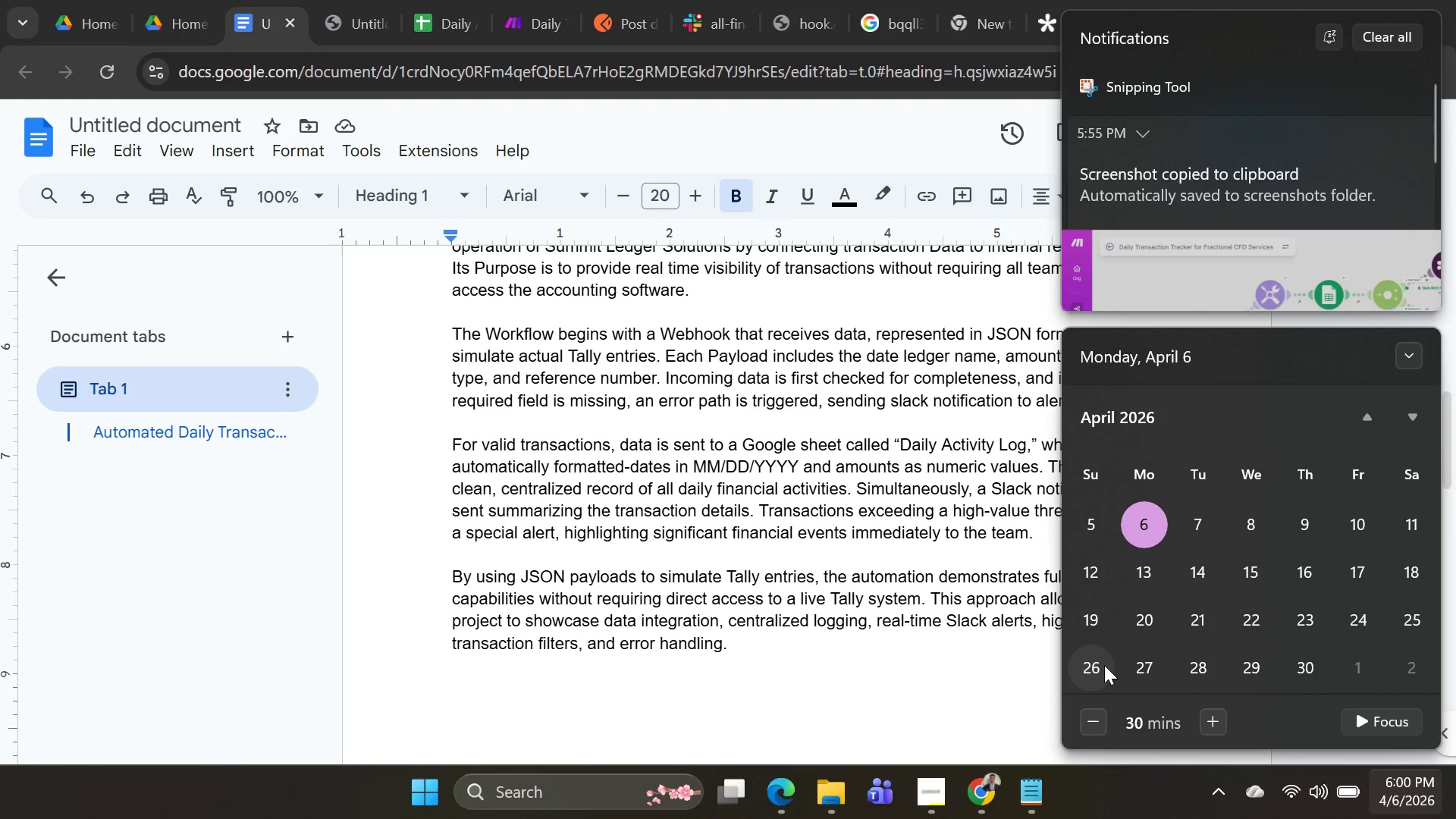 
wait(8.48)
 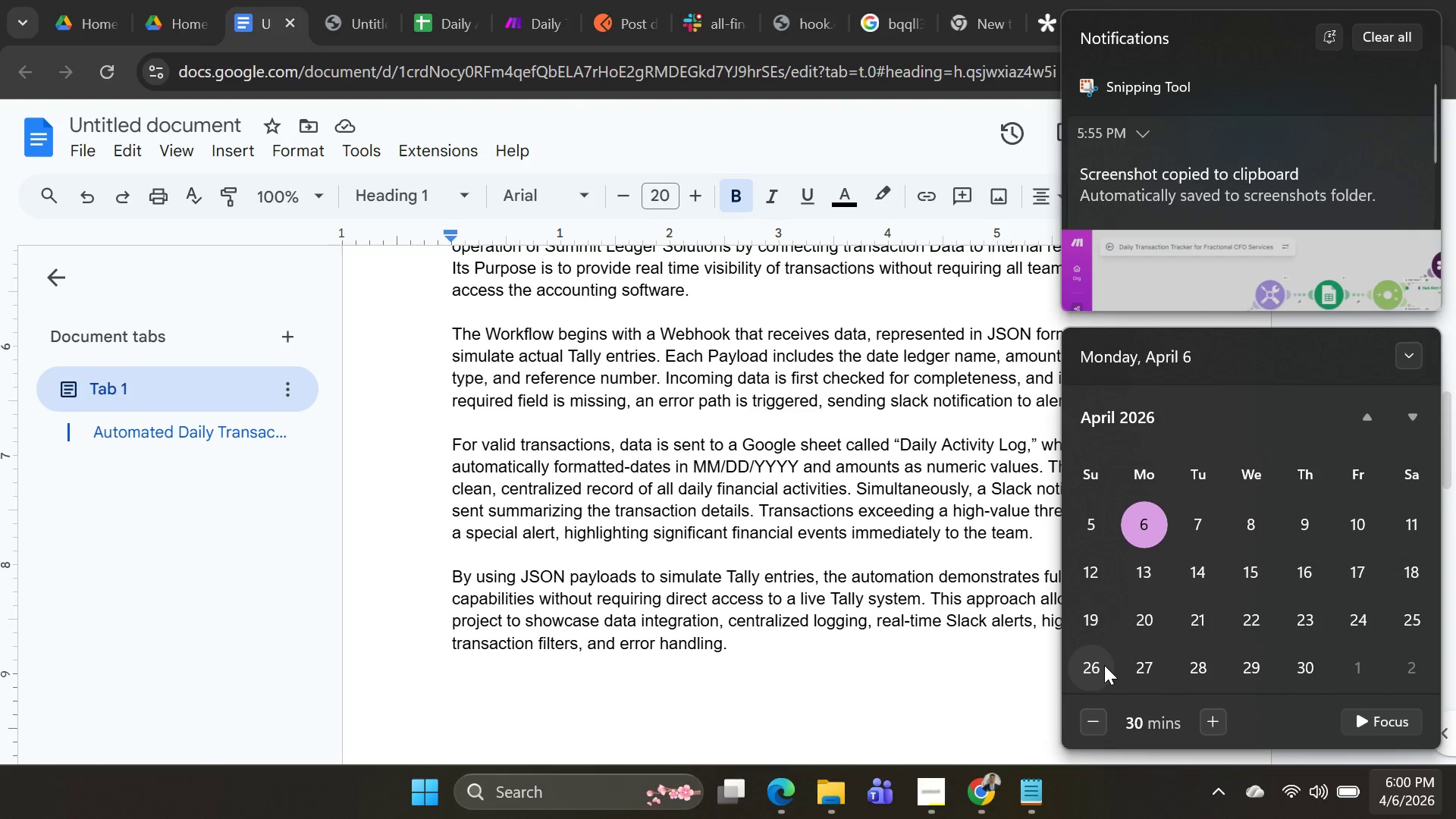 
left_click([799, 671])
 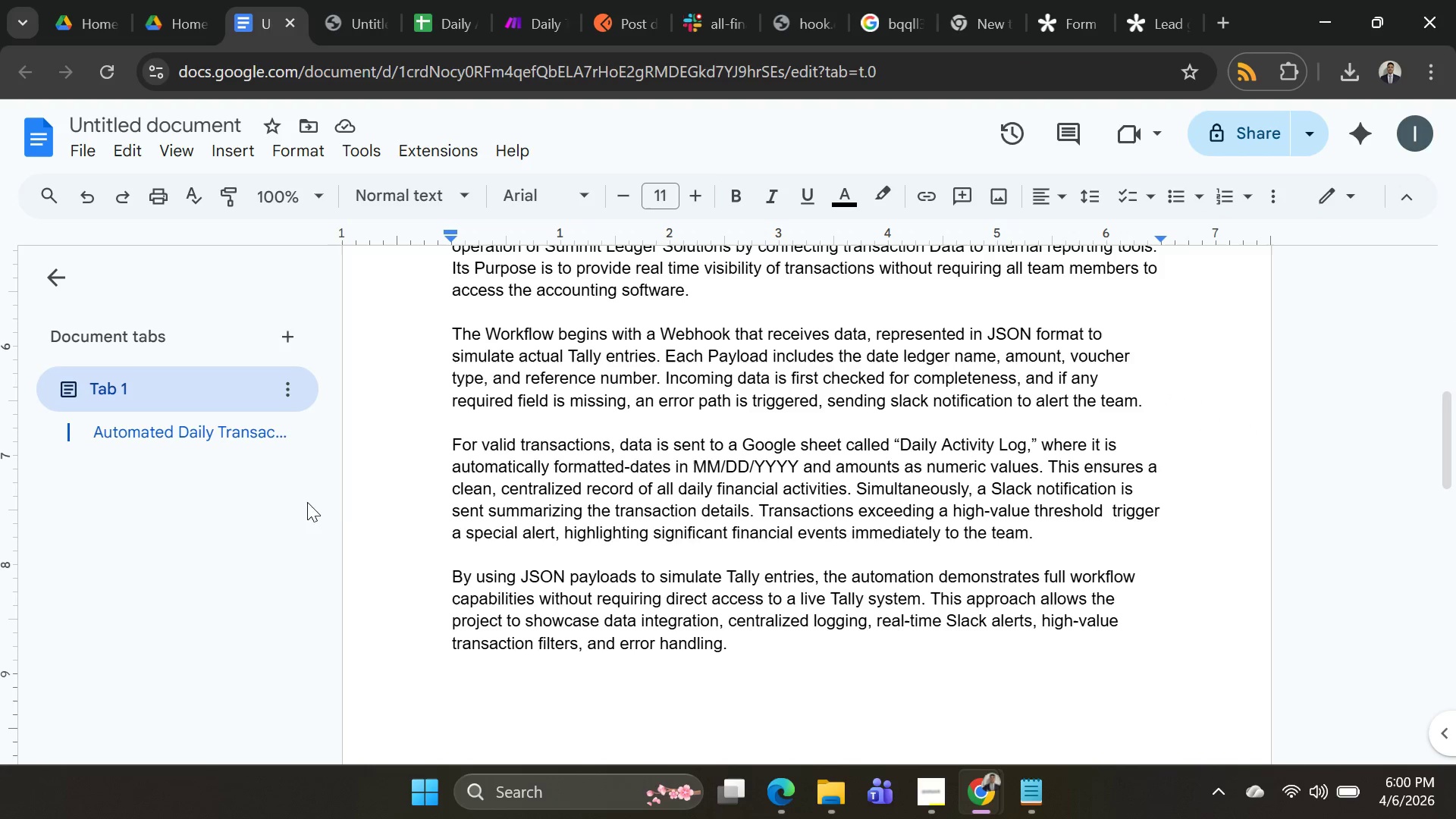 
left_click([358, 500])
 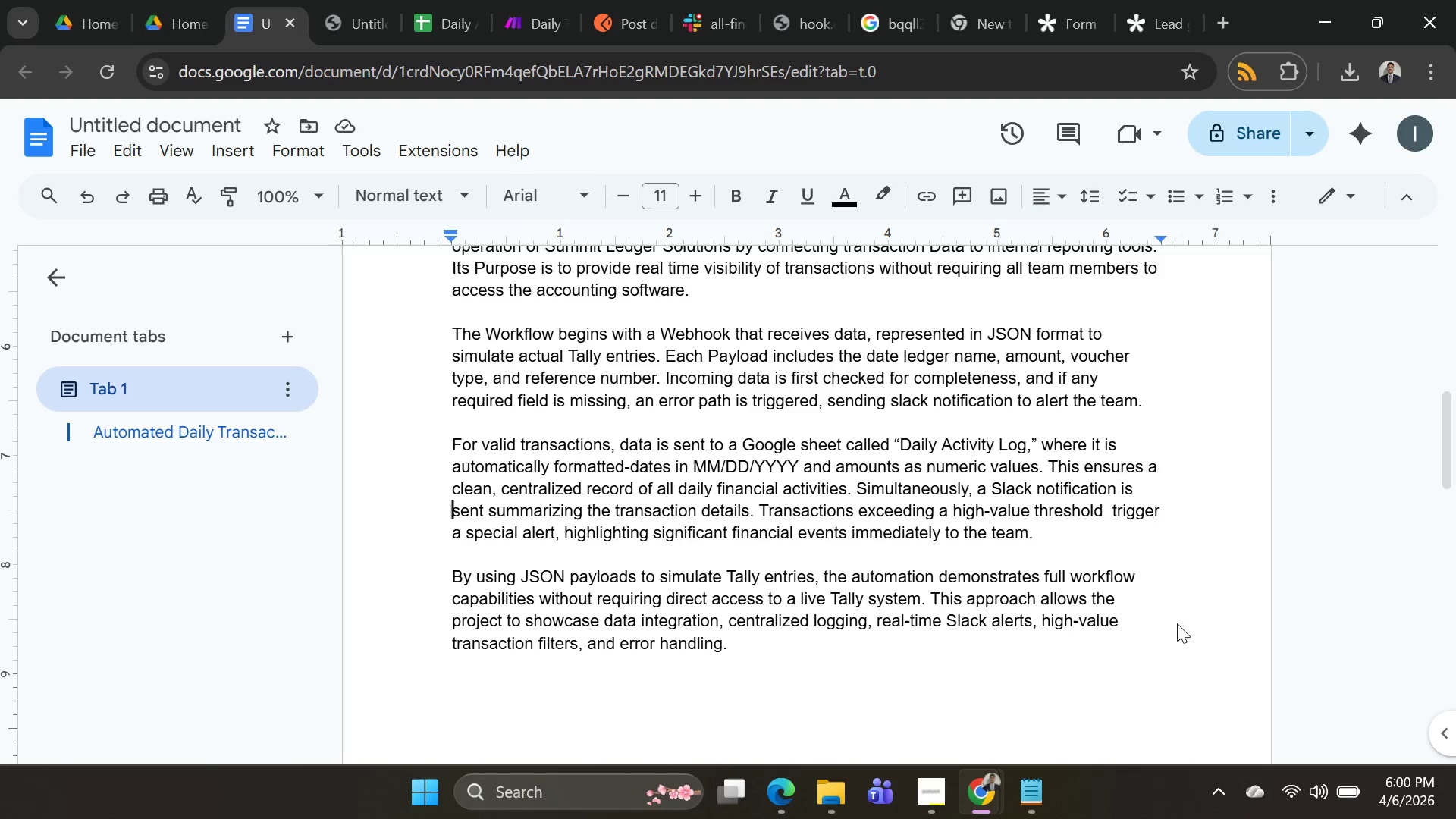 
wait(6.81)
 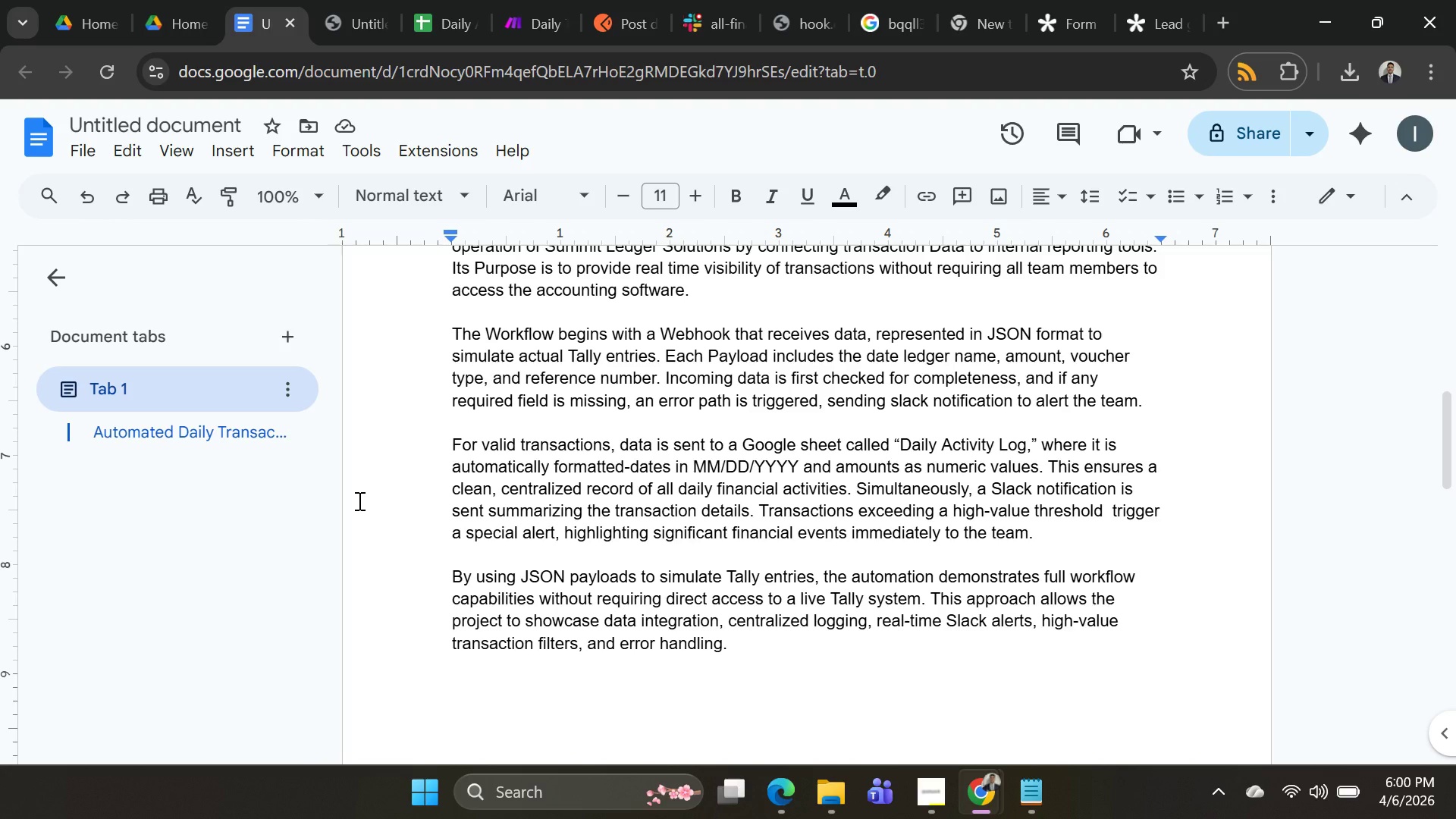 
left_click([924, 783])